 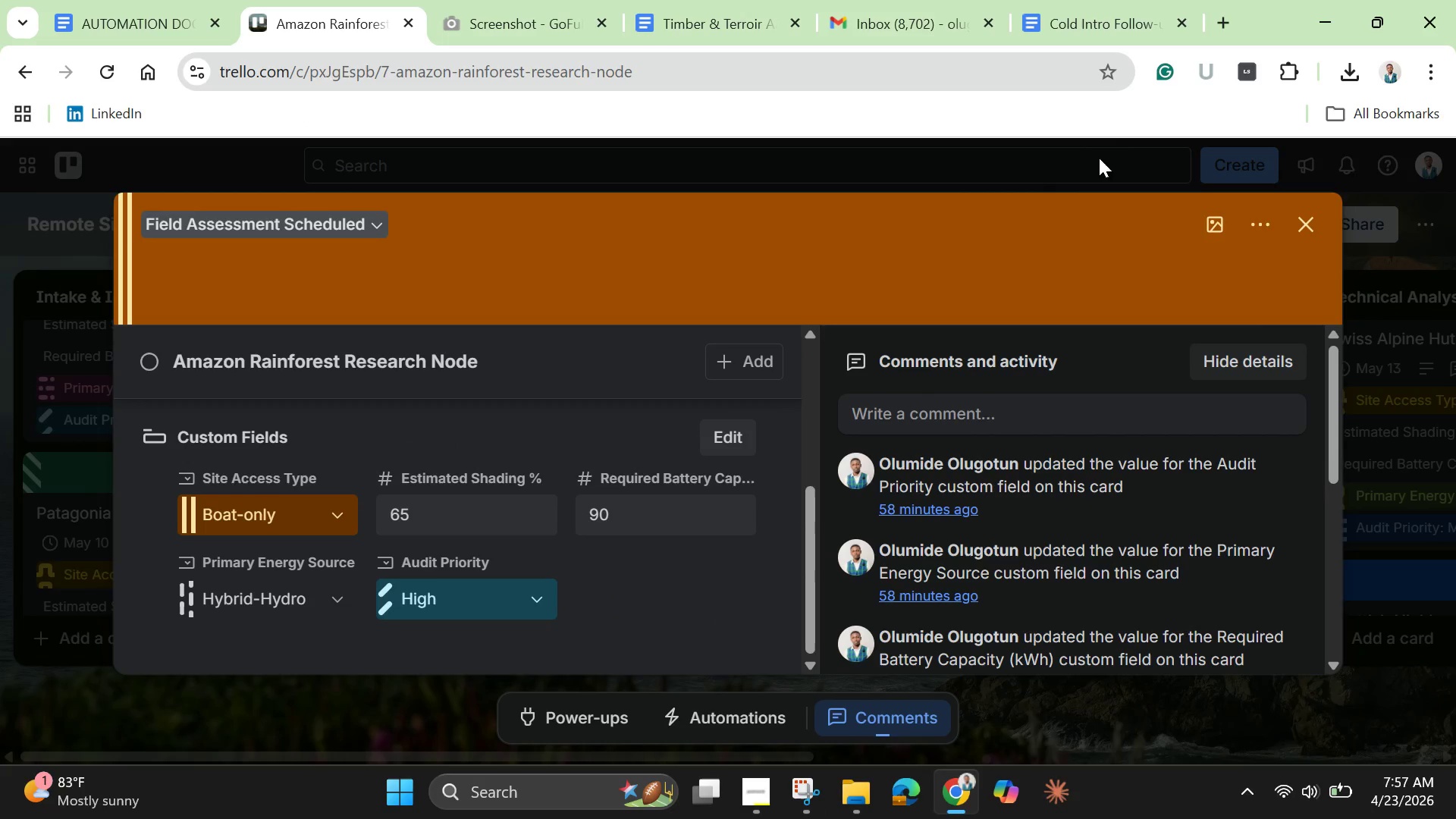 
left_click([1316, 218])
 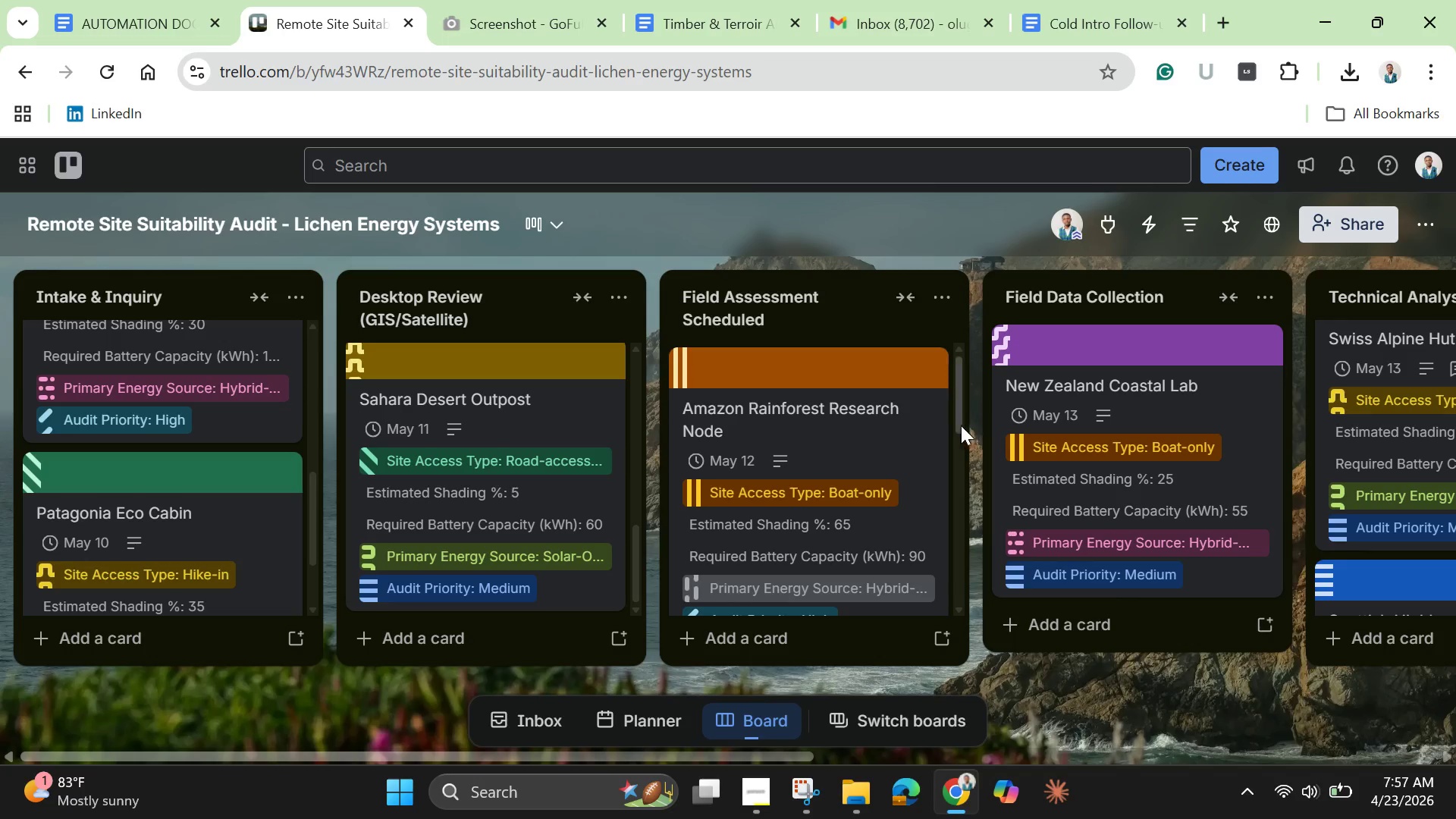 
wait(5.78)
 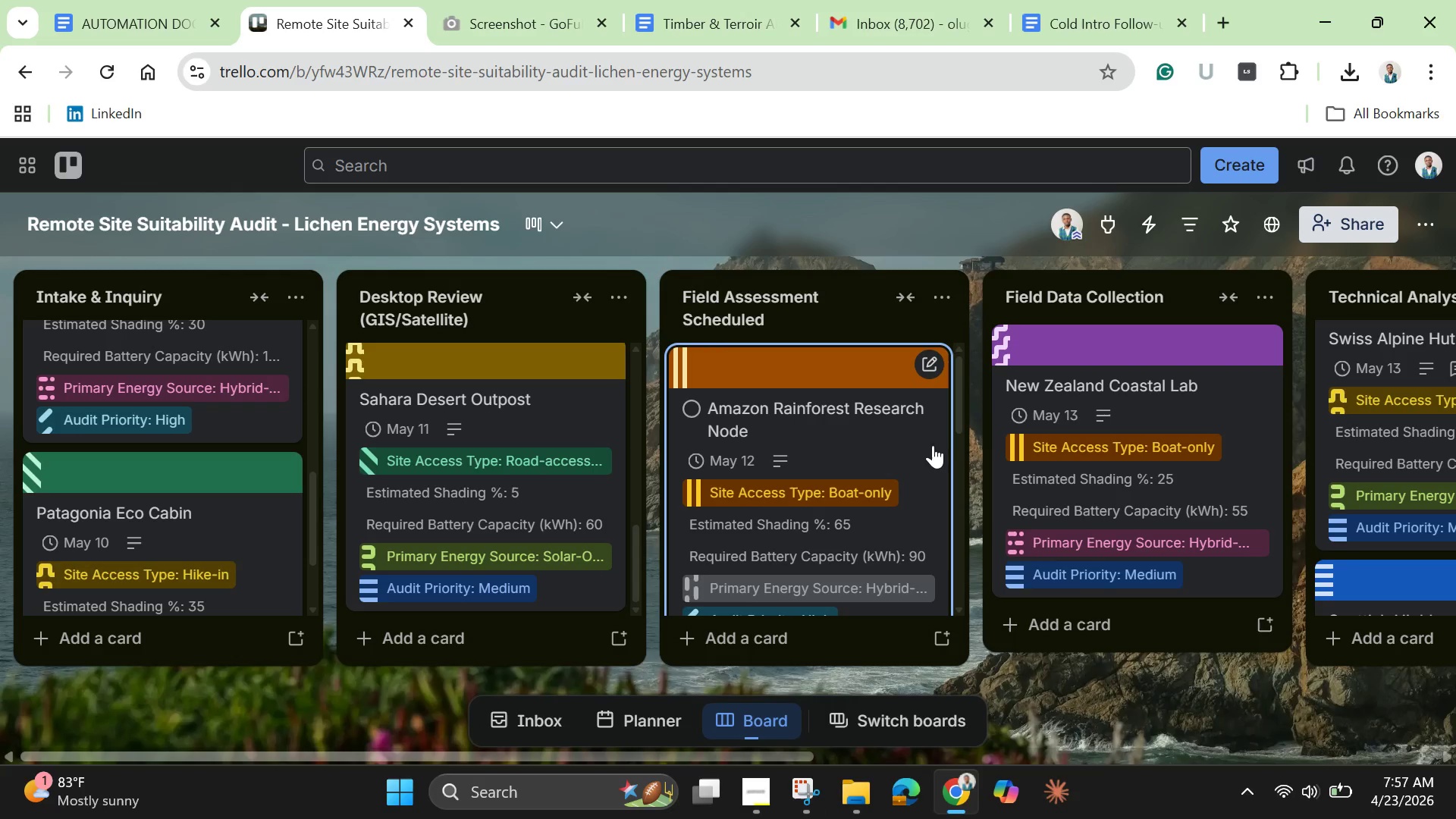 
left_click_drag(start_coordinate=[962, 416], to_coordinate=[966, 508])
 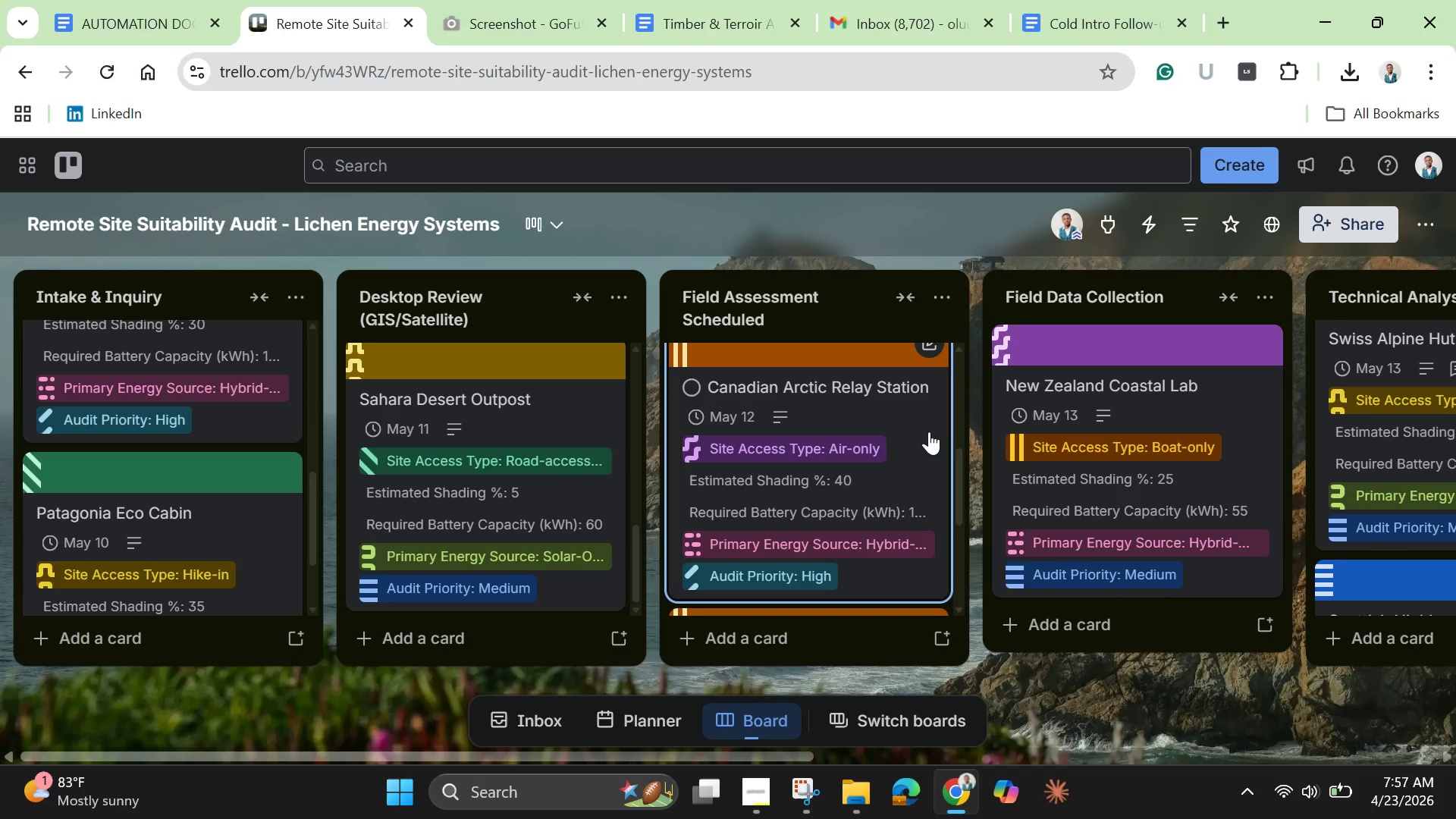 
left_click([929, 431])
 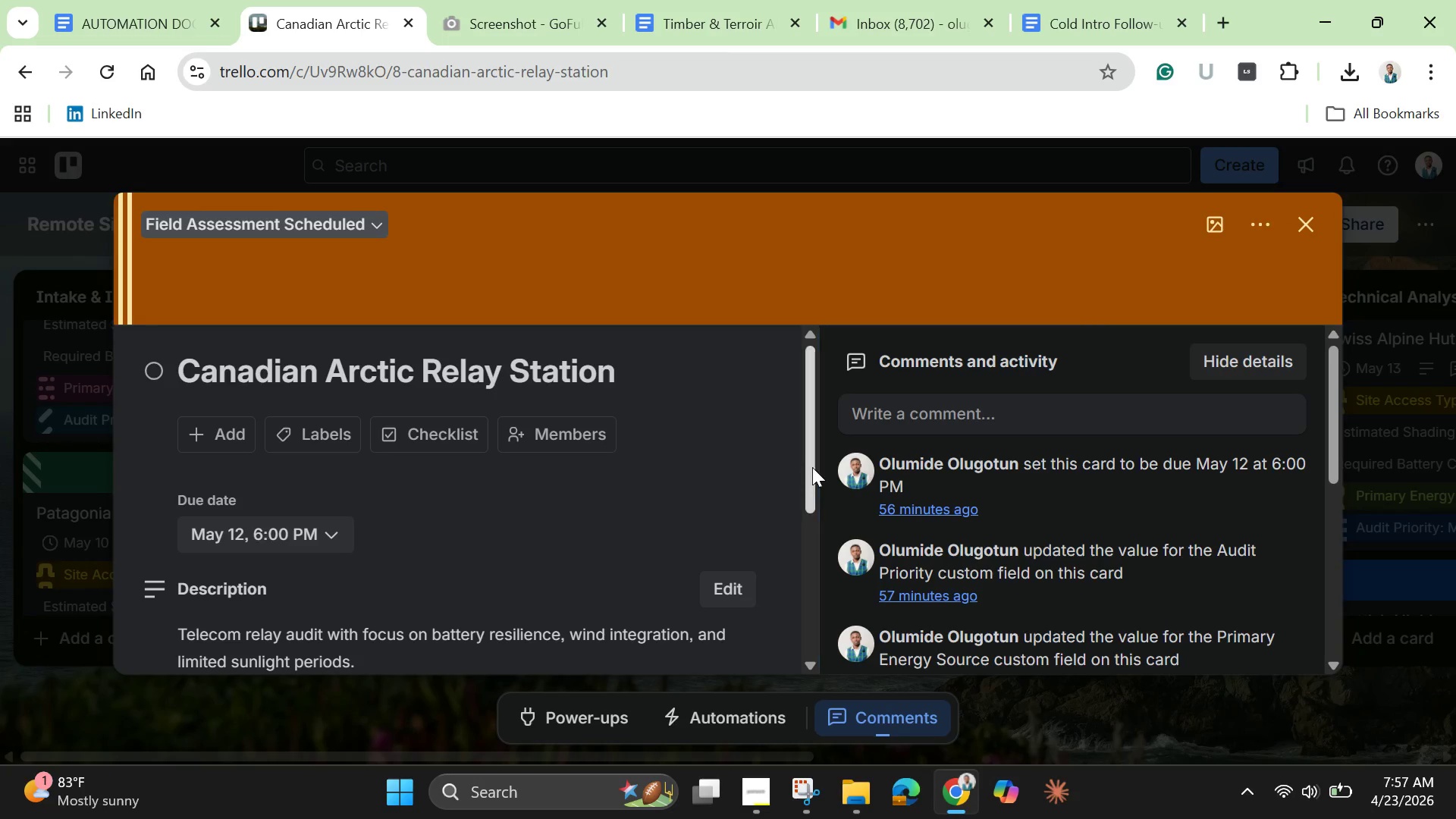 
left_click_drag(start_coordinate=[812, 467], to_coordinate=[795, 610])
 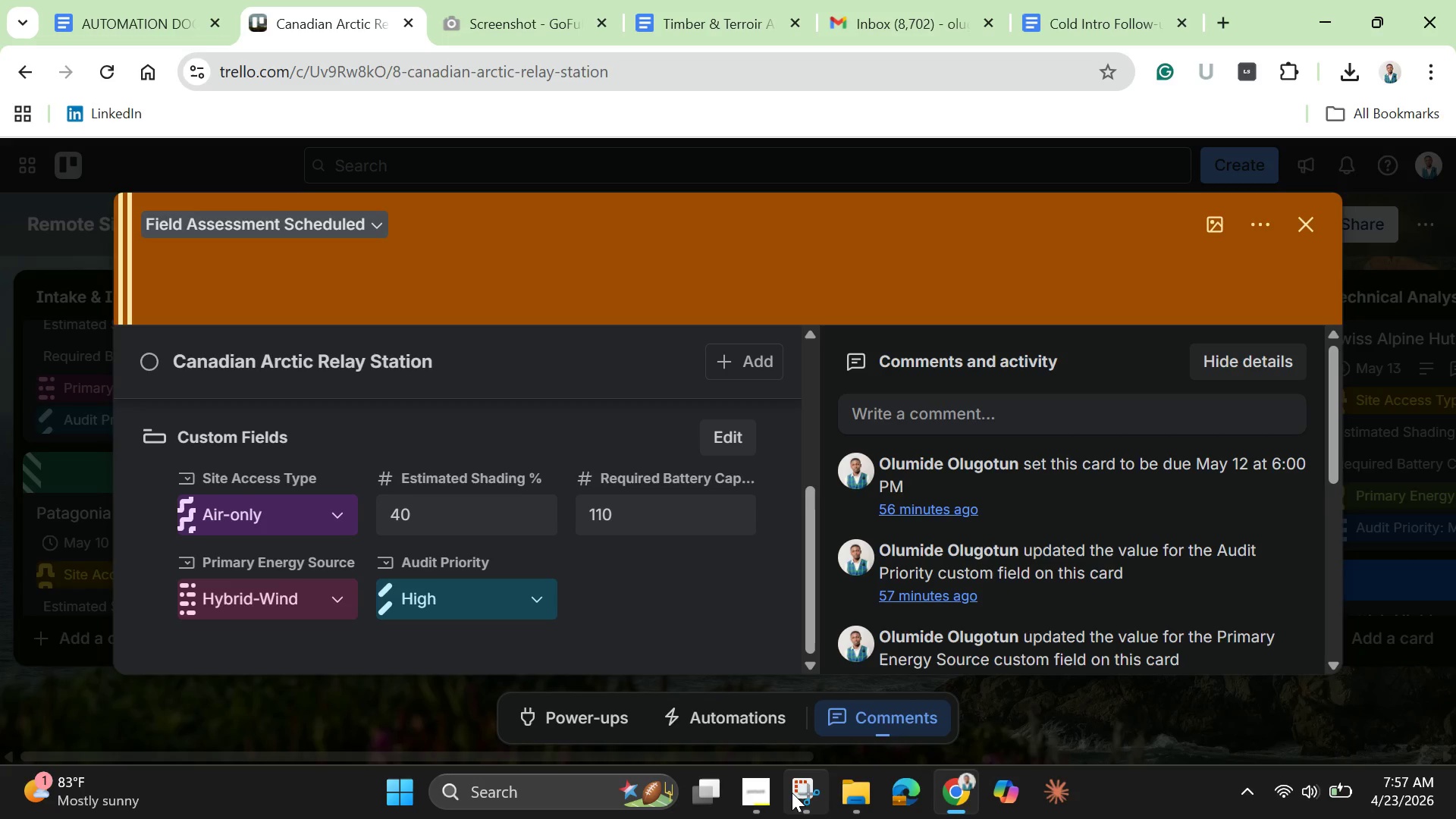 
left_click([793, 789])
 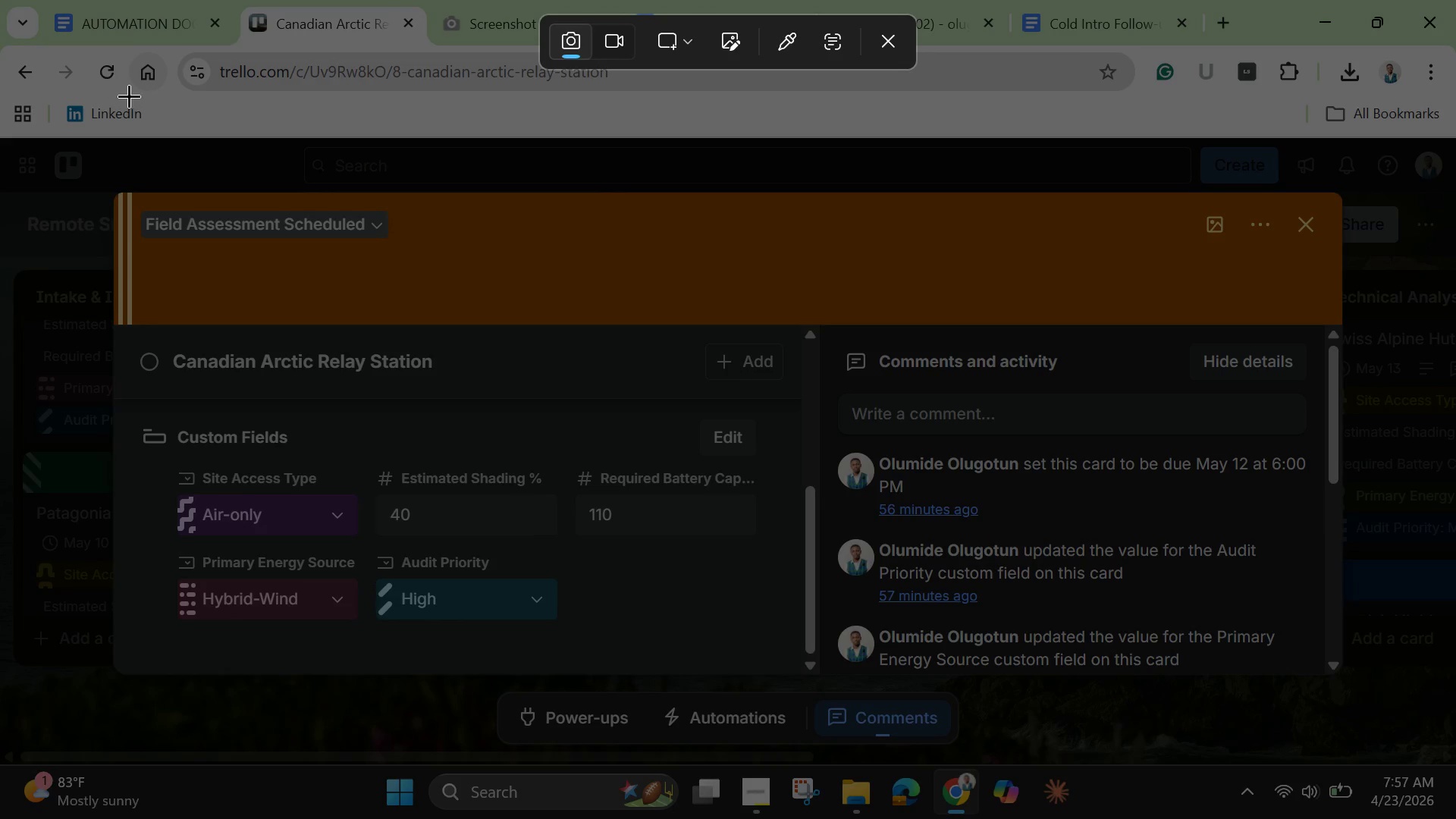 
wait(5.55)
 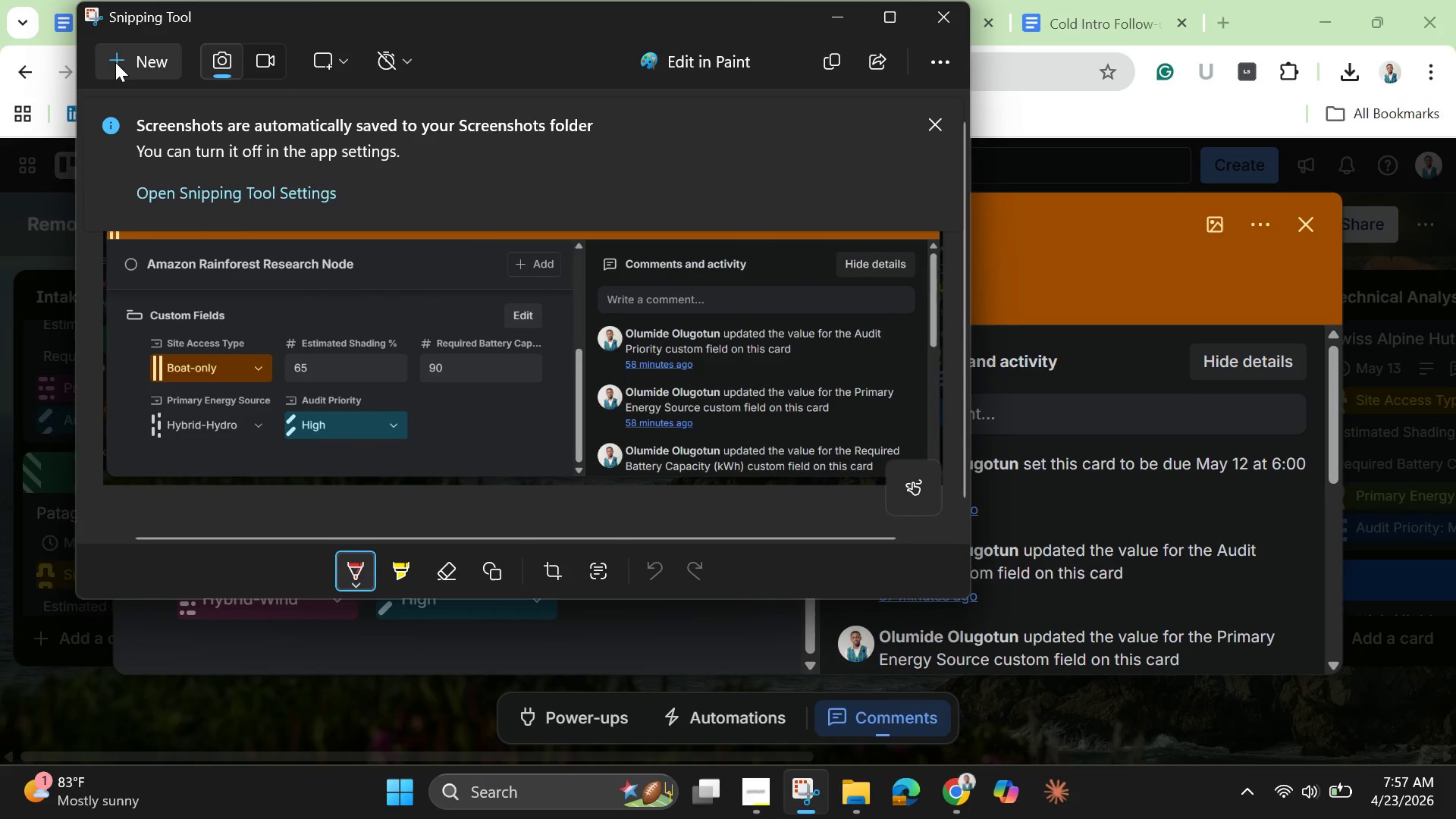 
left_click_drag(start_coordinate=[117, 190], to_coordinate=[1347, 678])
 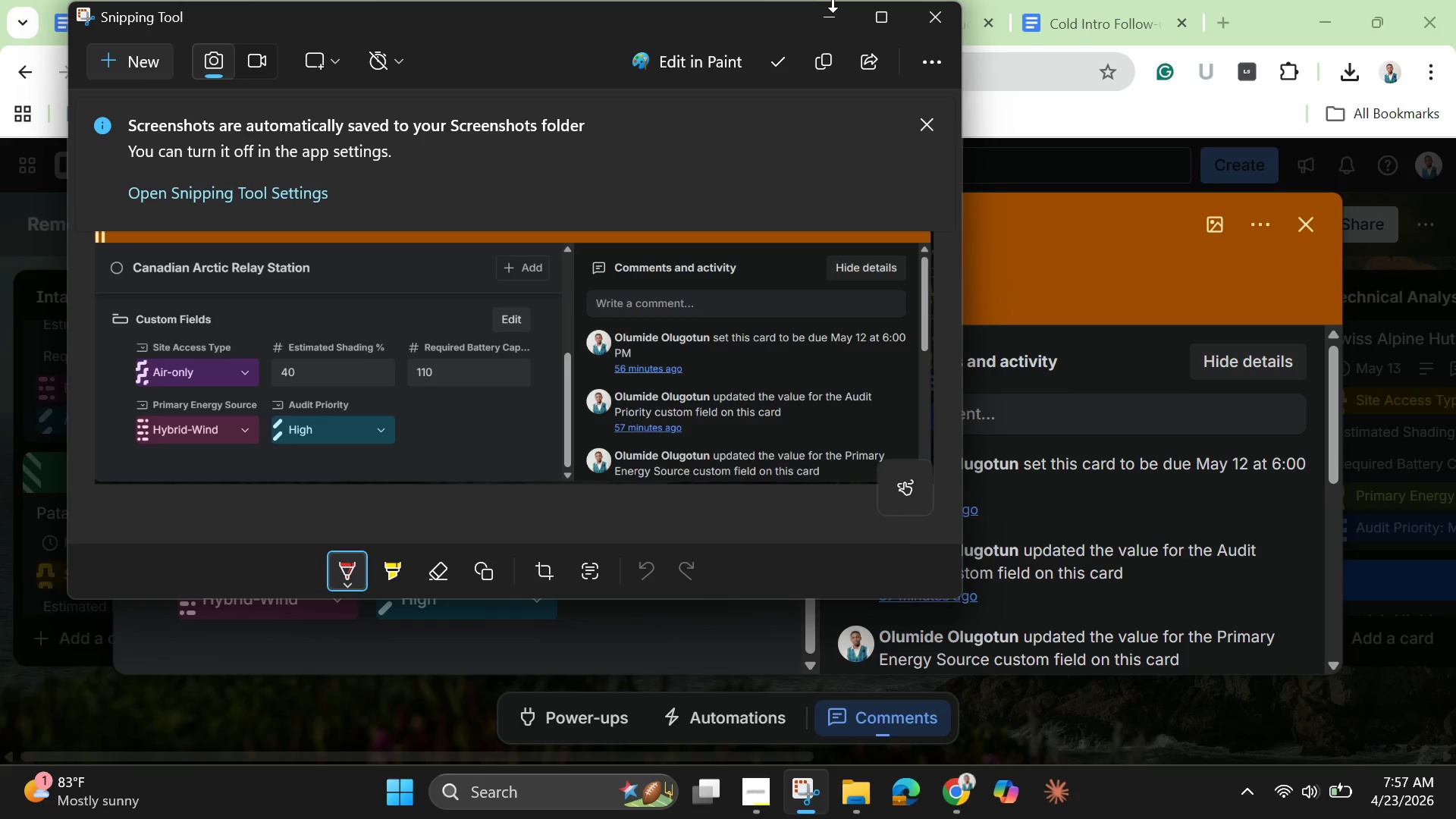 
left_click([836, 16])
 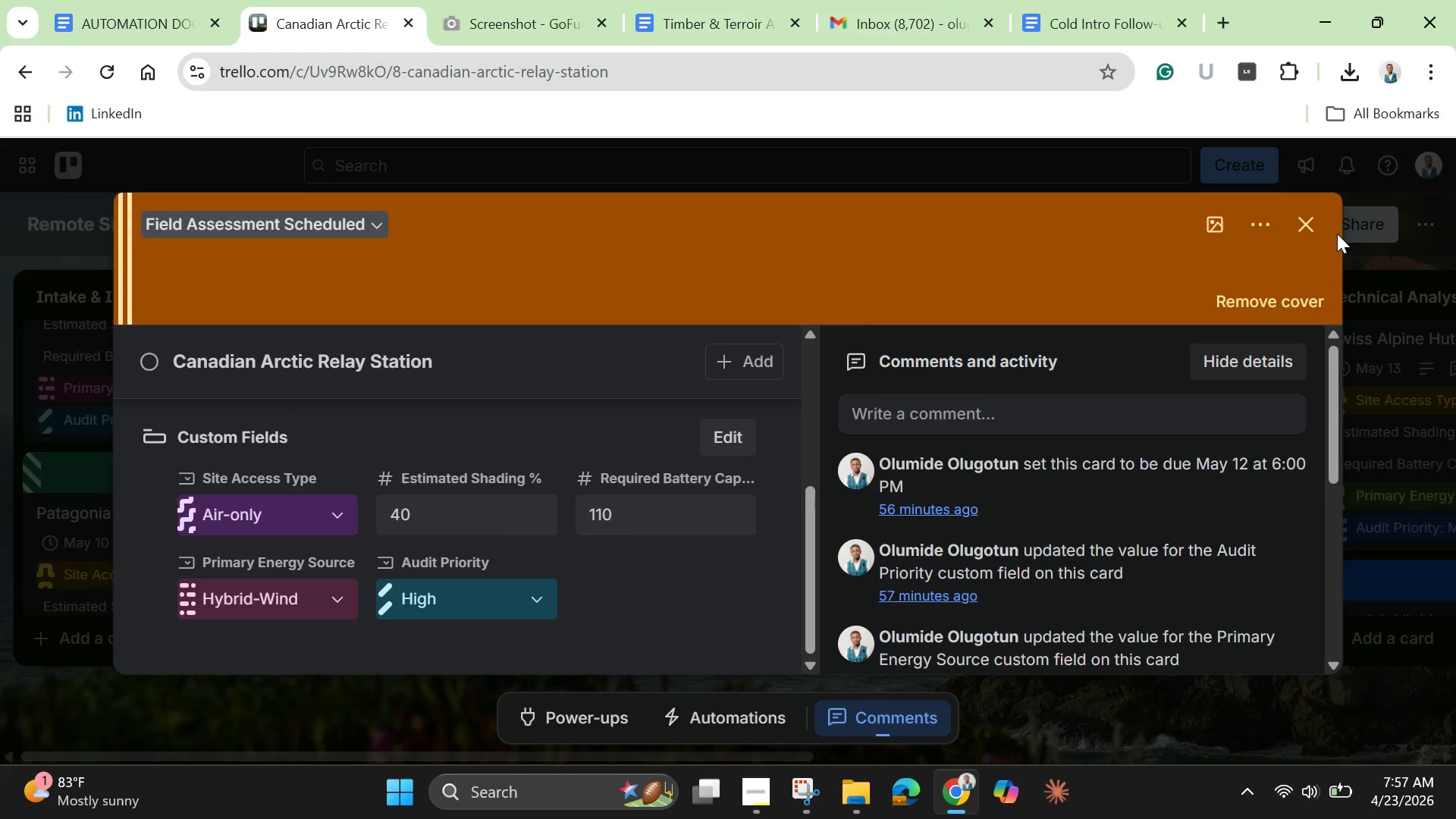 
left_click([1304, 222])
 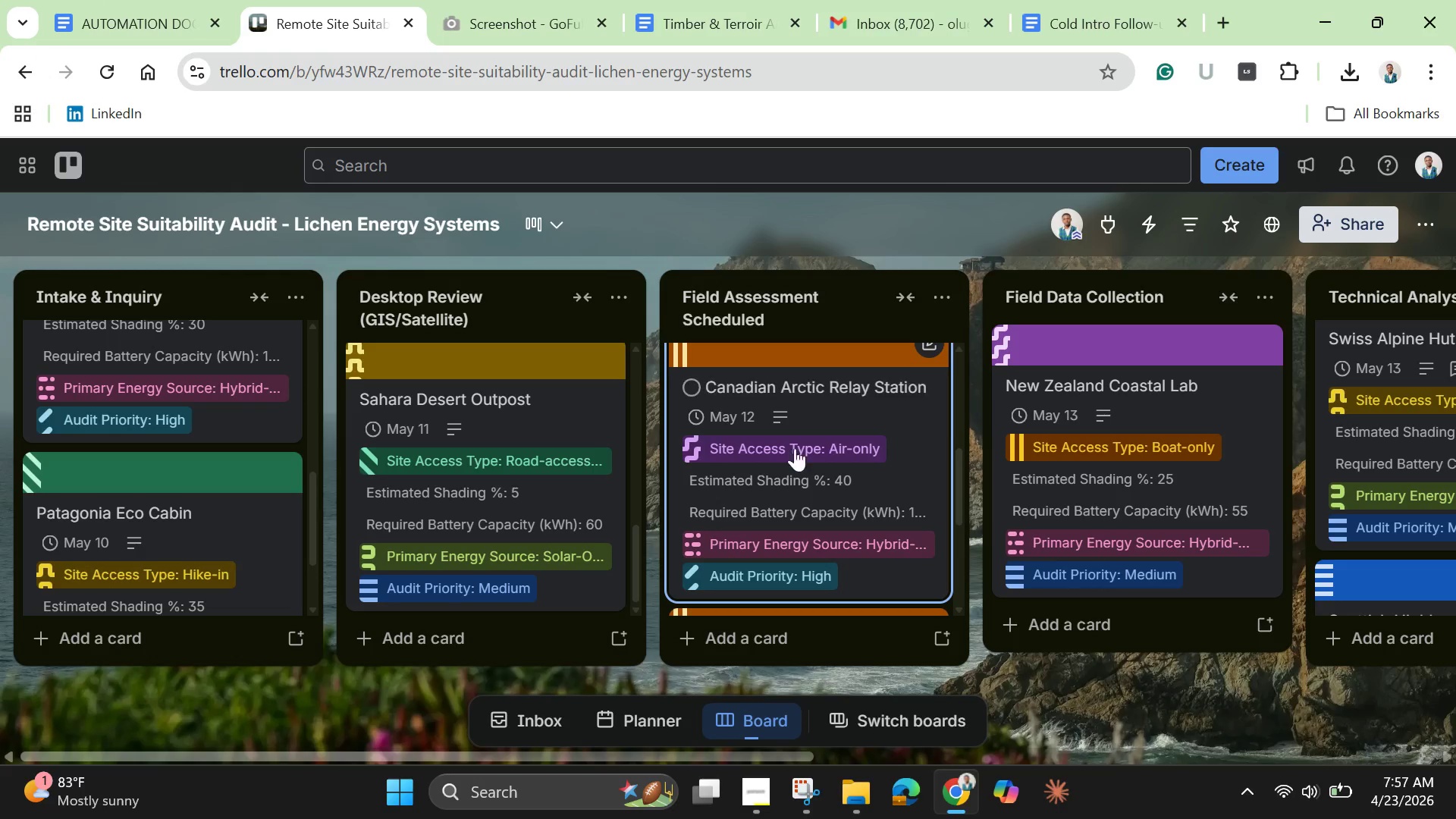 
scroll: coordinate [836, 494], scroll_direction: down, amount: 7.0
 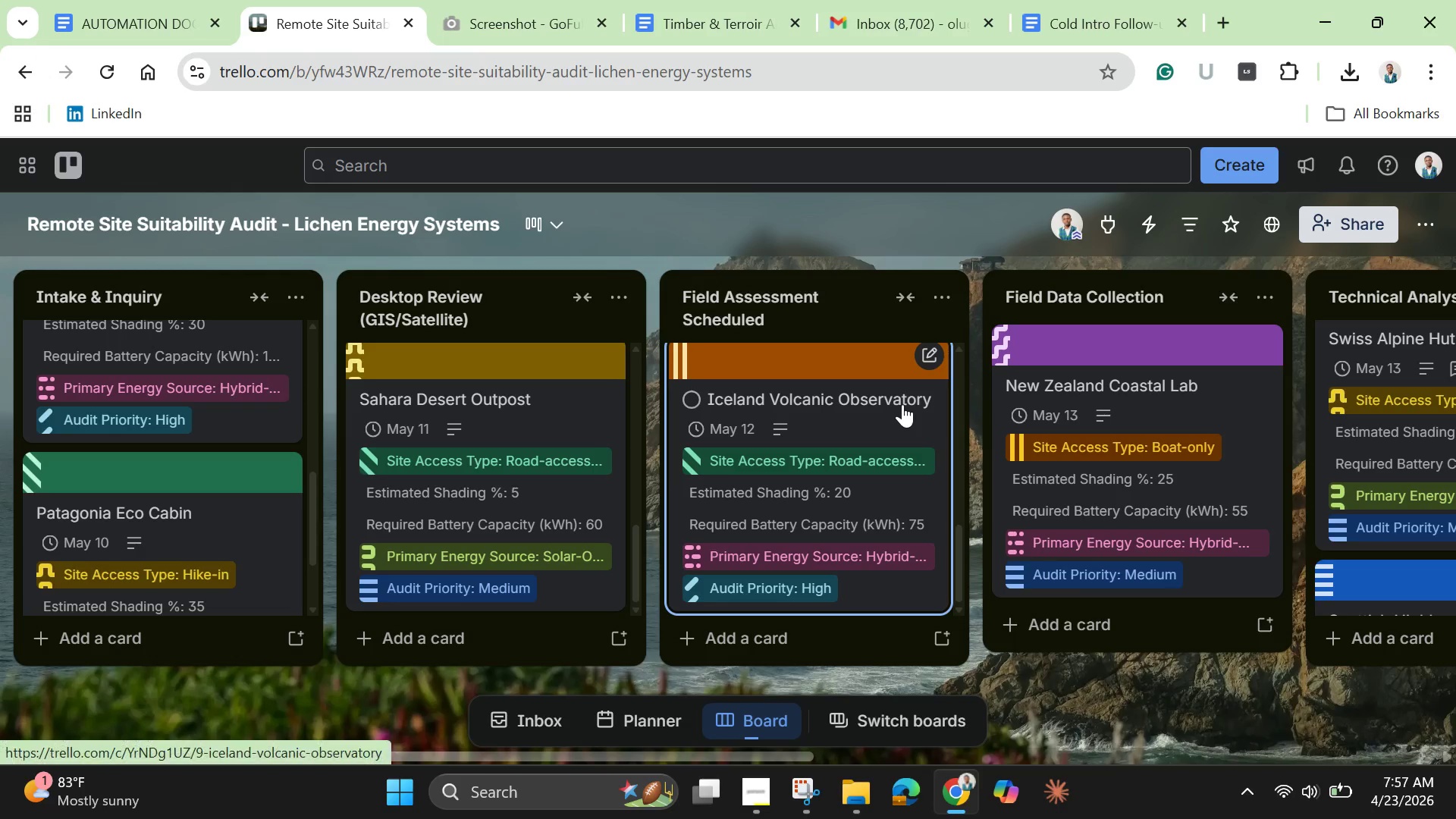 
left_click([902, 404])
 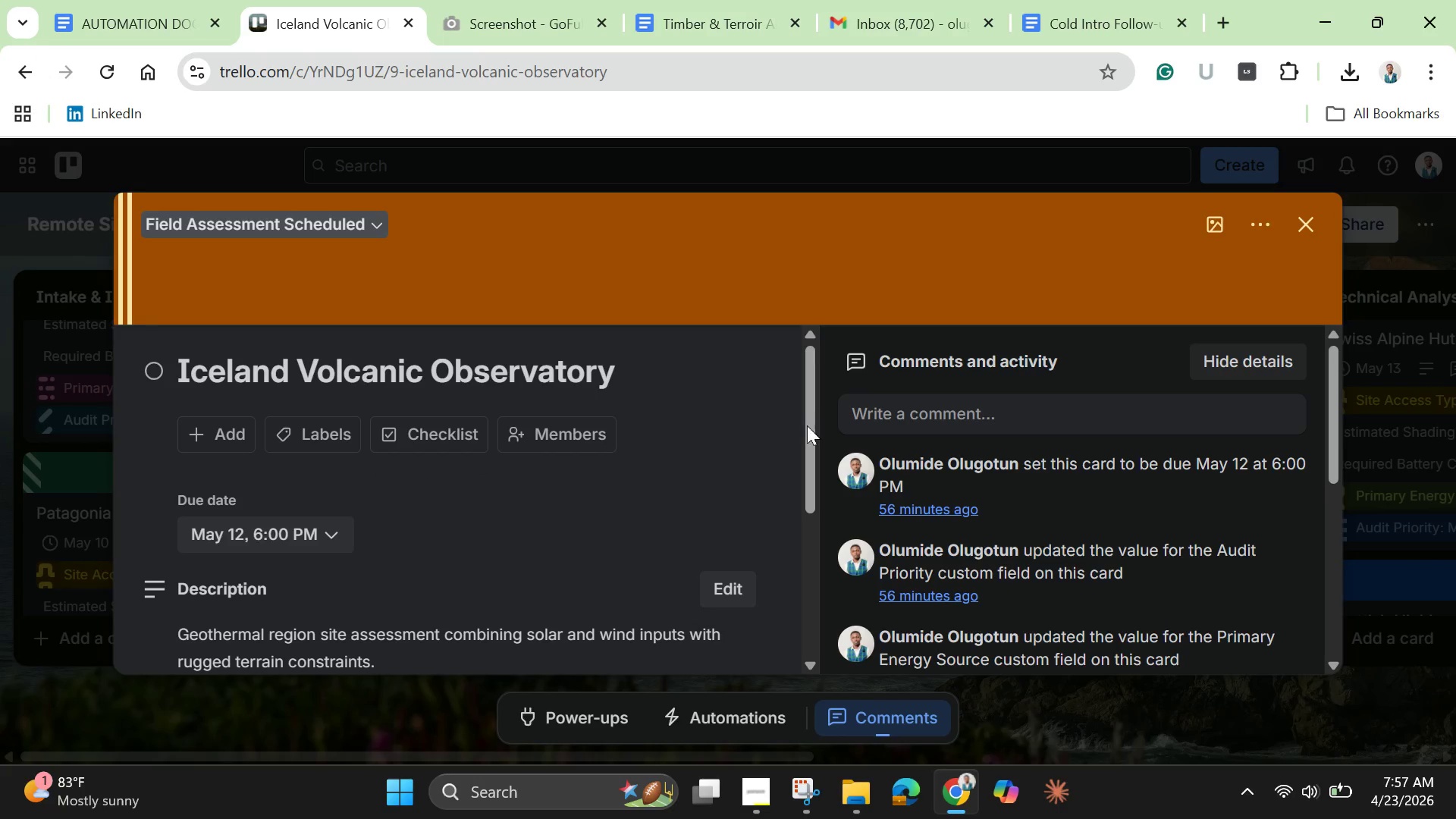 
left_click_drag(start_coordinate=[808, 427], to_coordinate=[818, 569])
 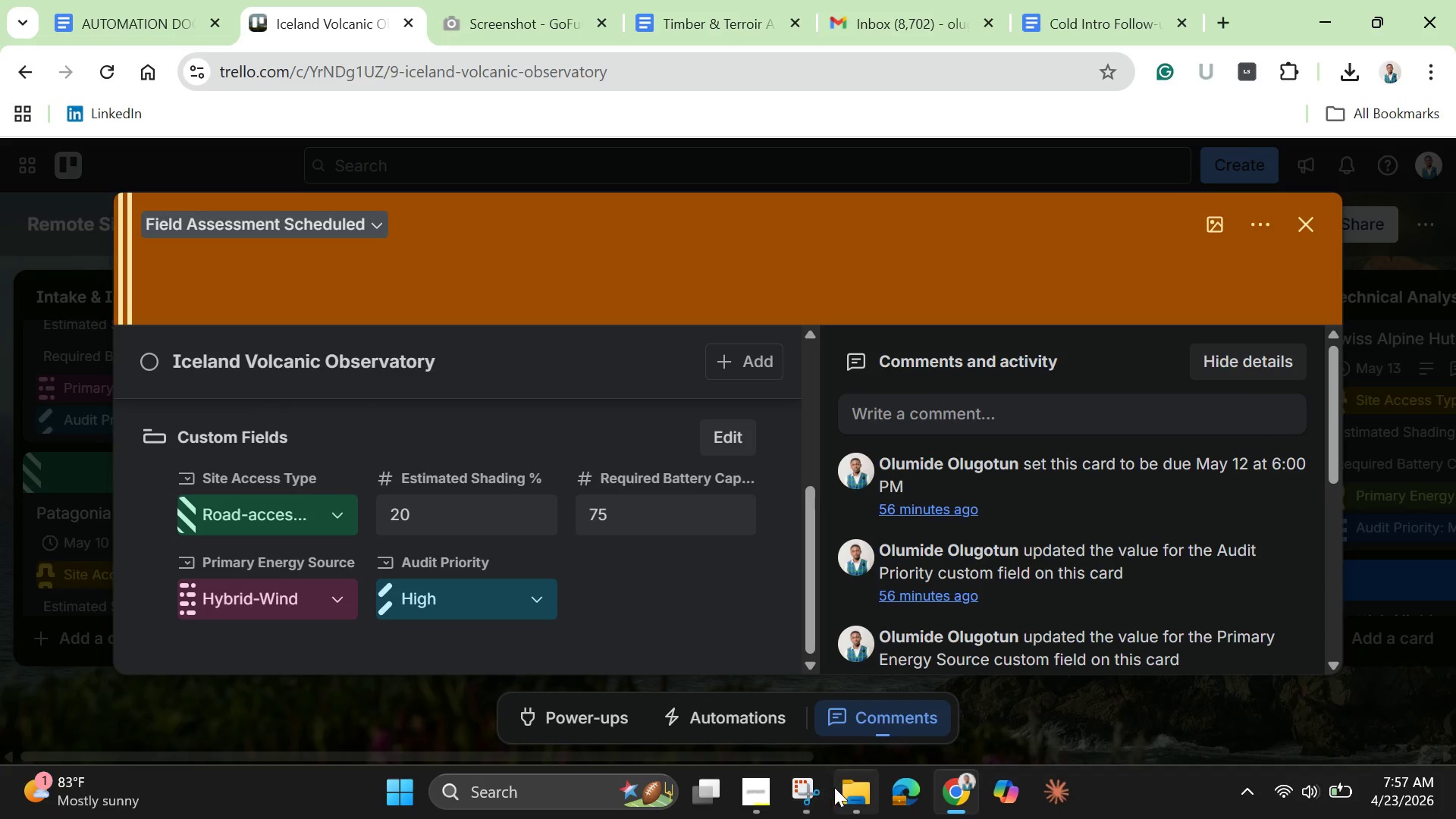 
left_click([802, 790])
 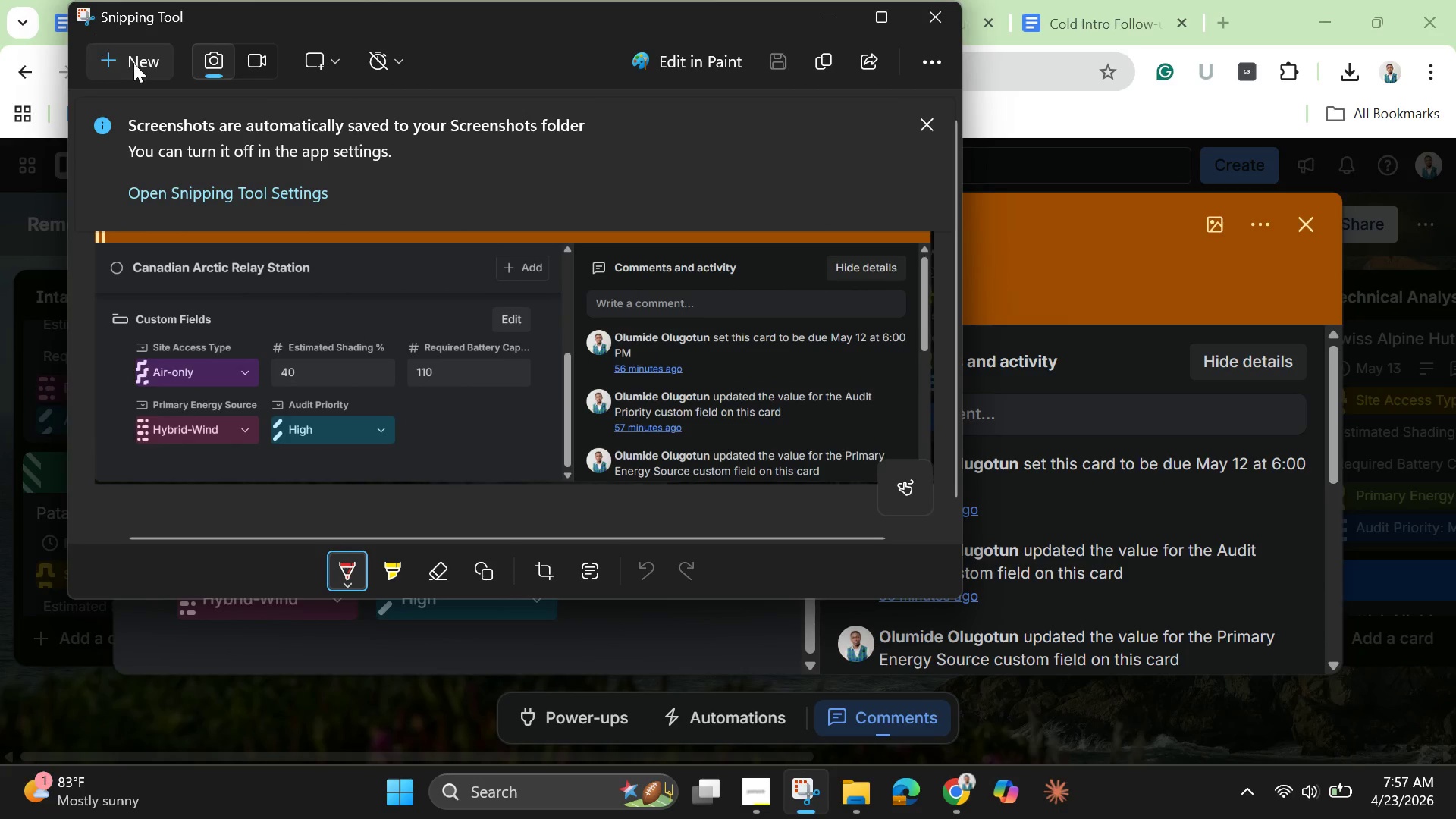 
left_click([136, 64])
 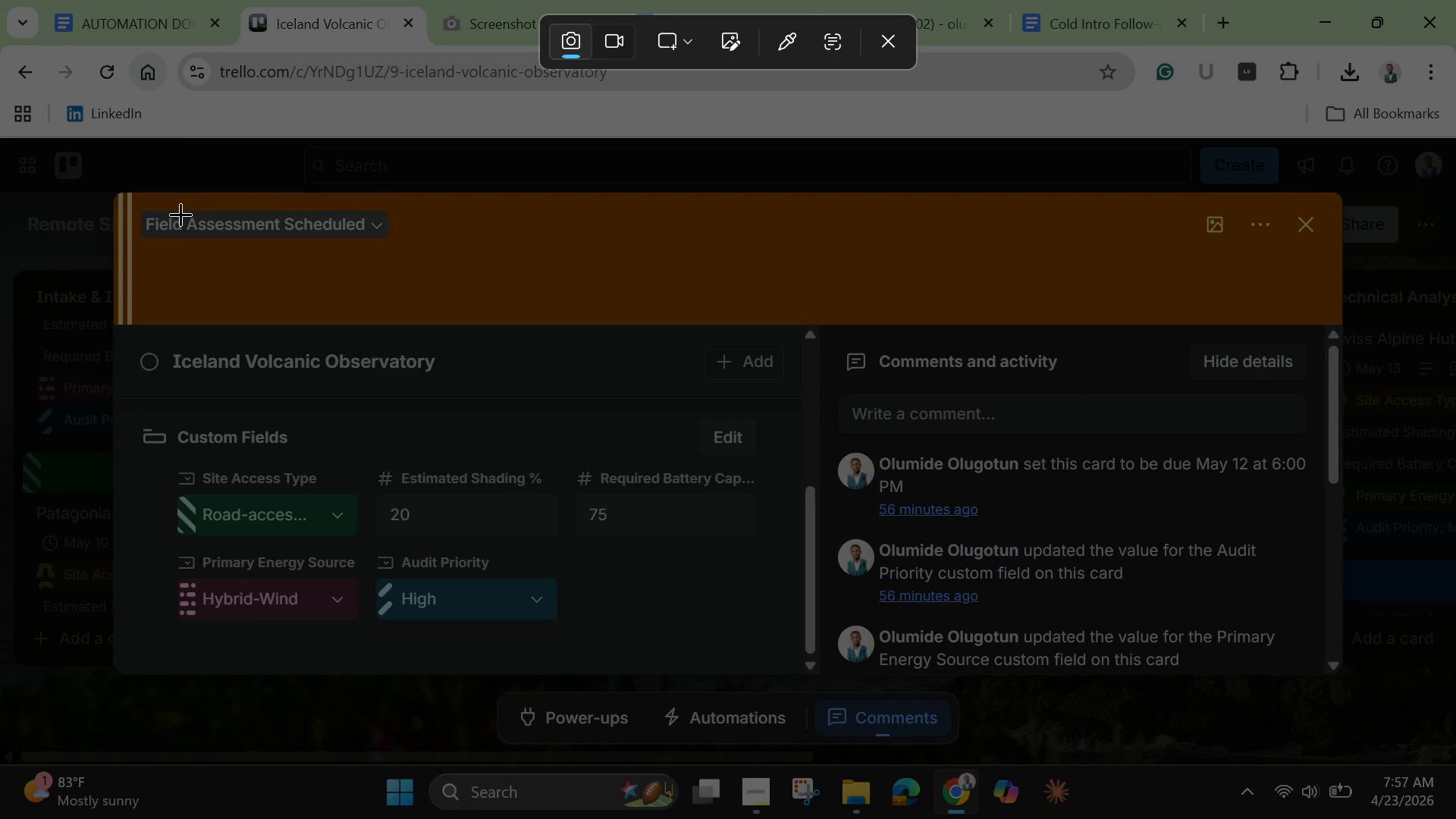 
left_click_drag(start_coordinate=[127, 191], to_coordinate=[1338, 670])
 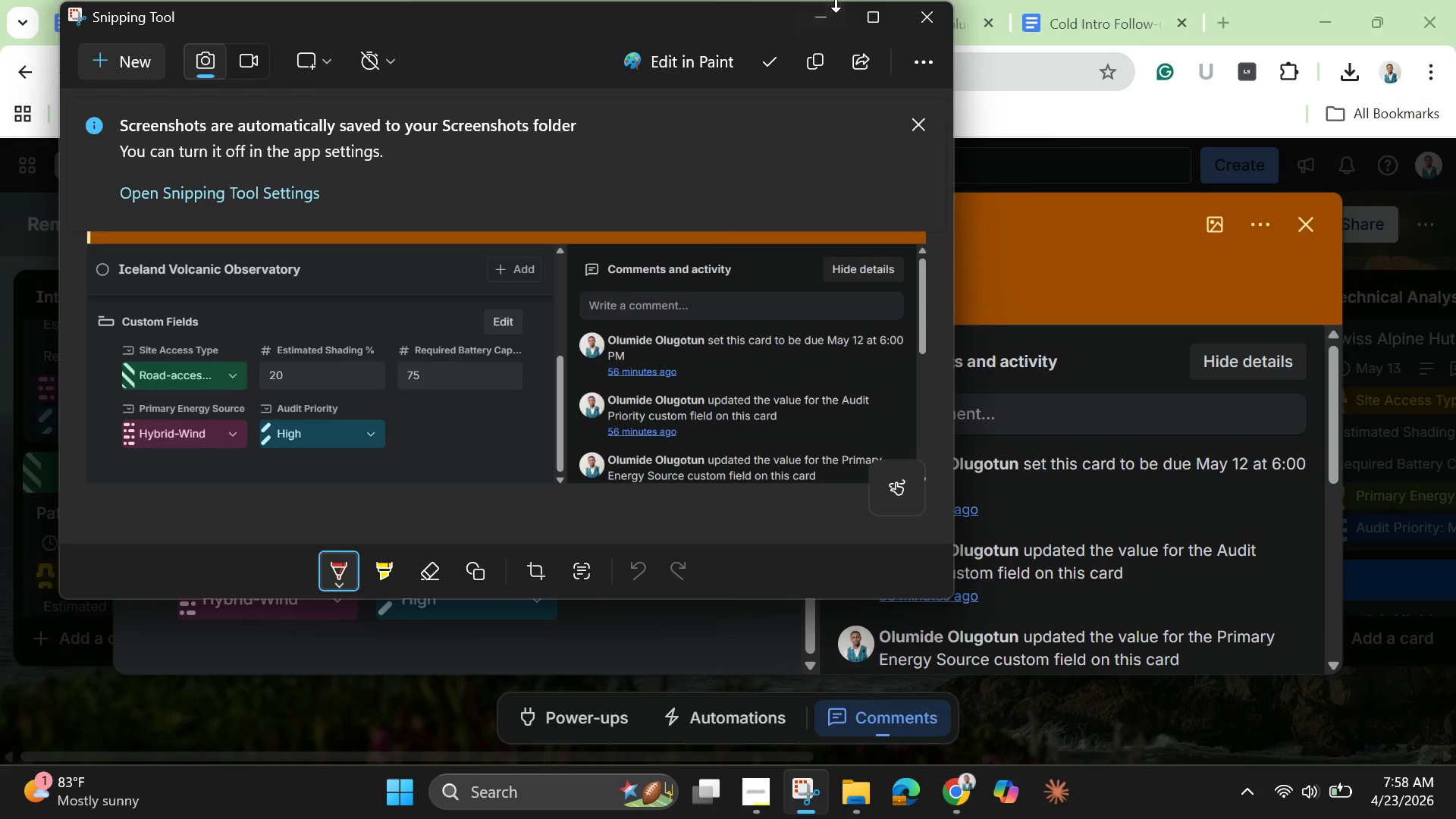 
left_click([811, 15])
 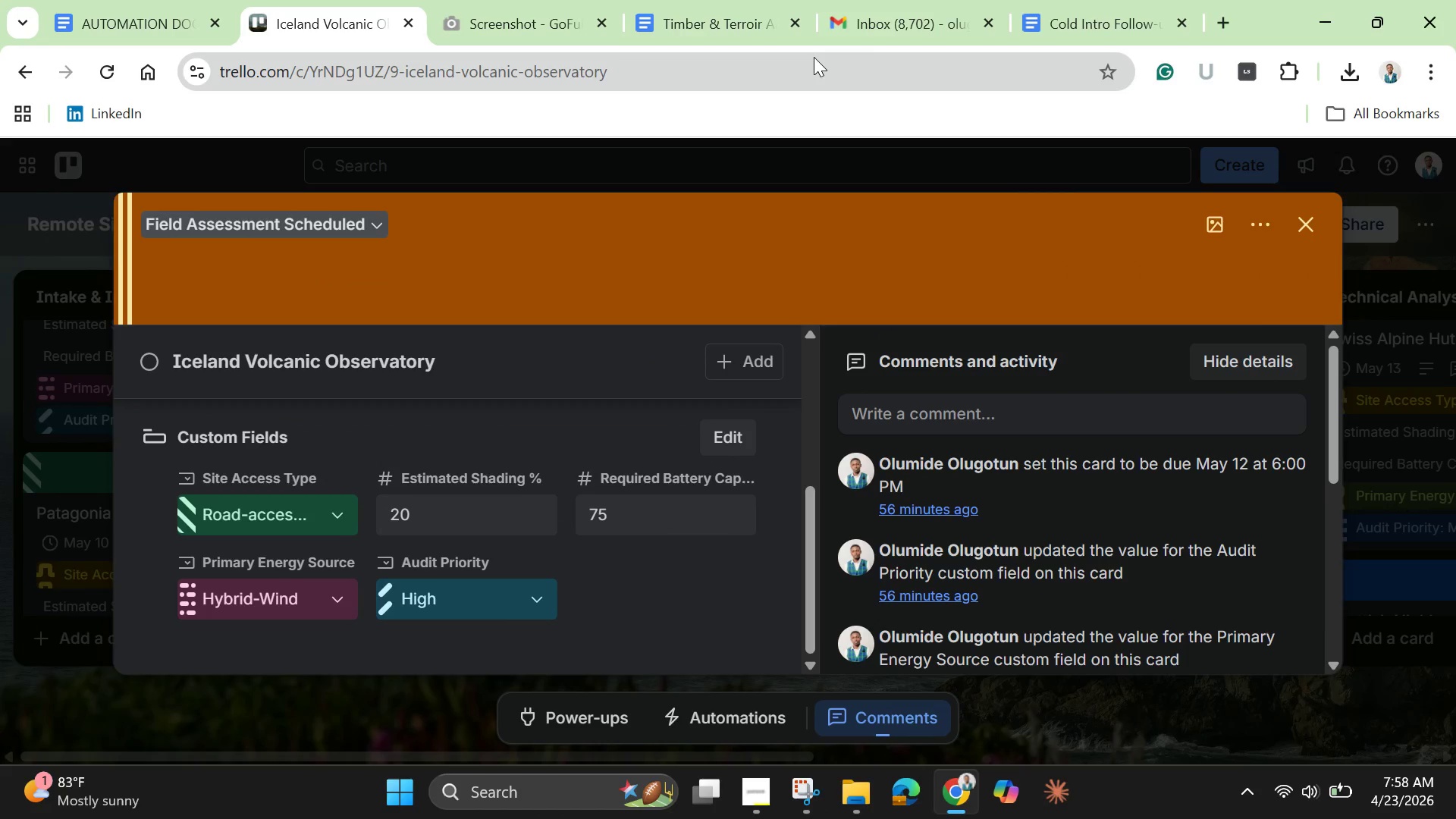 
wait(10.0)
 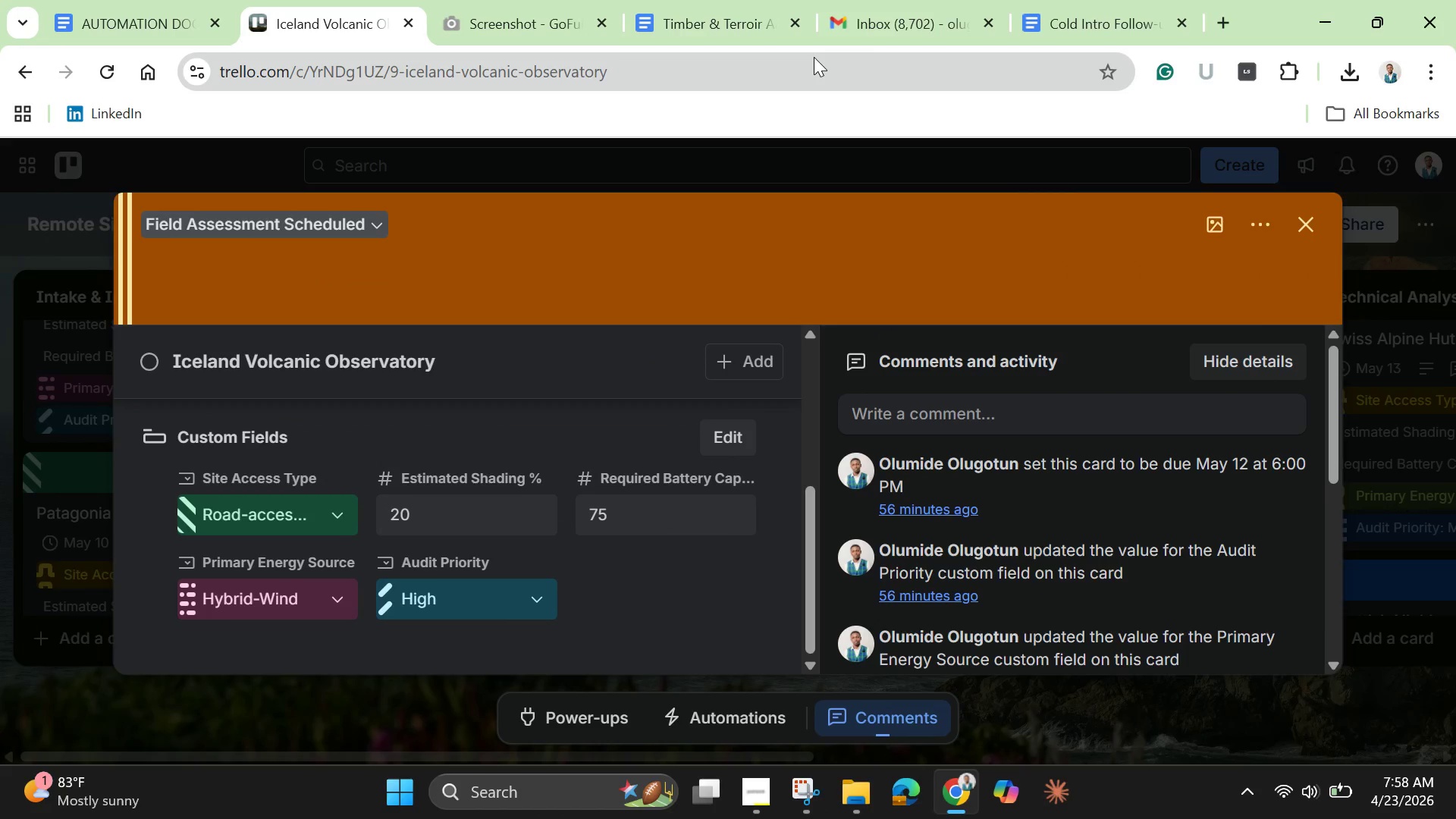 
left_click([1312, 231])
 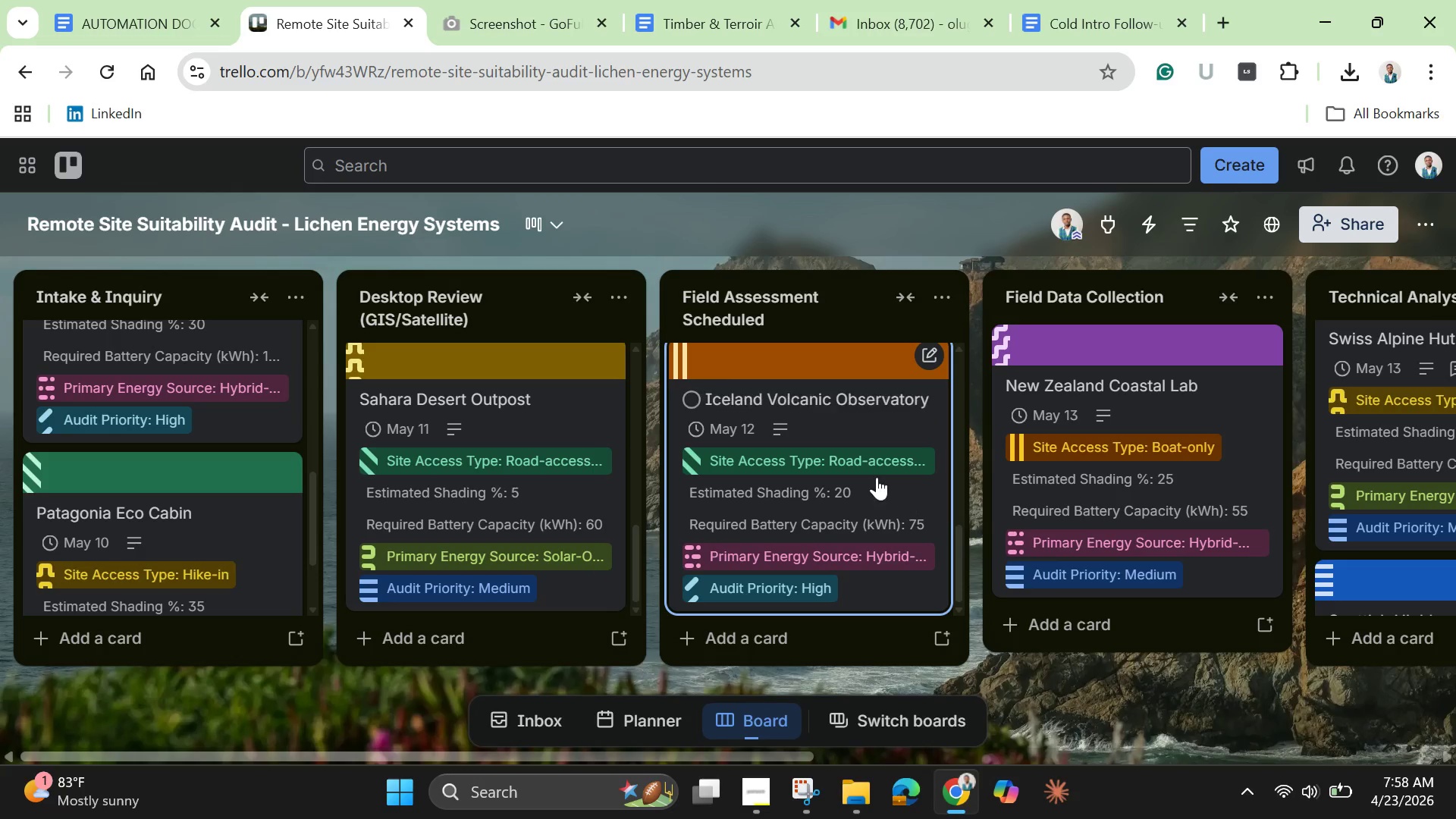 
scroll: coordinate [874, 475], scroll_direction: down, amount: 9.0
 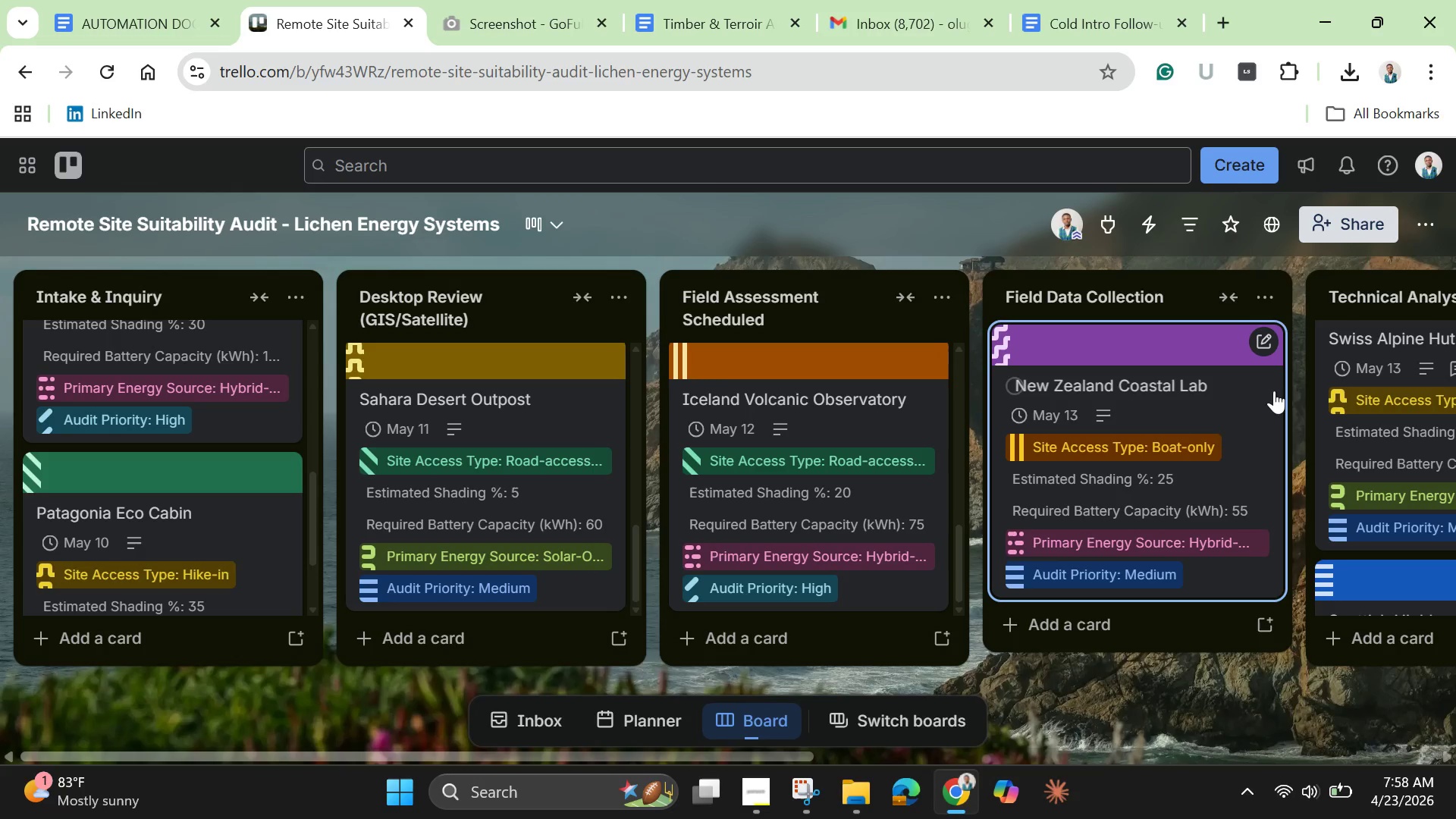 
scroll: coordinate [1245, 407], scroll_direction: up, amount: 1.0
 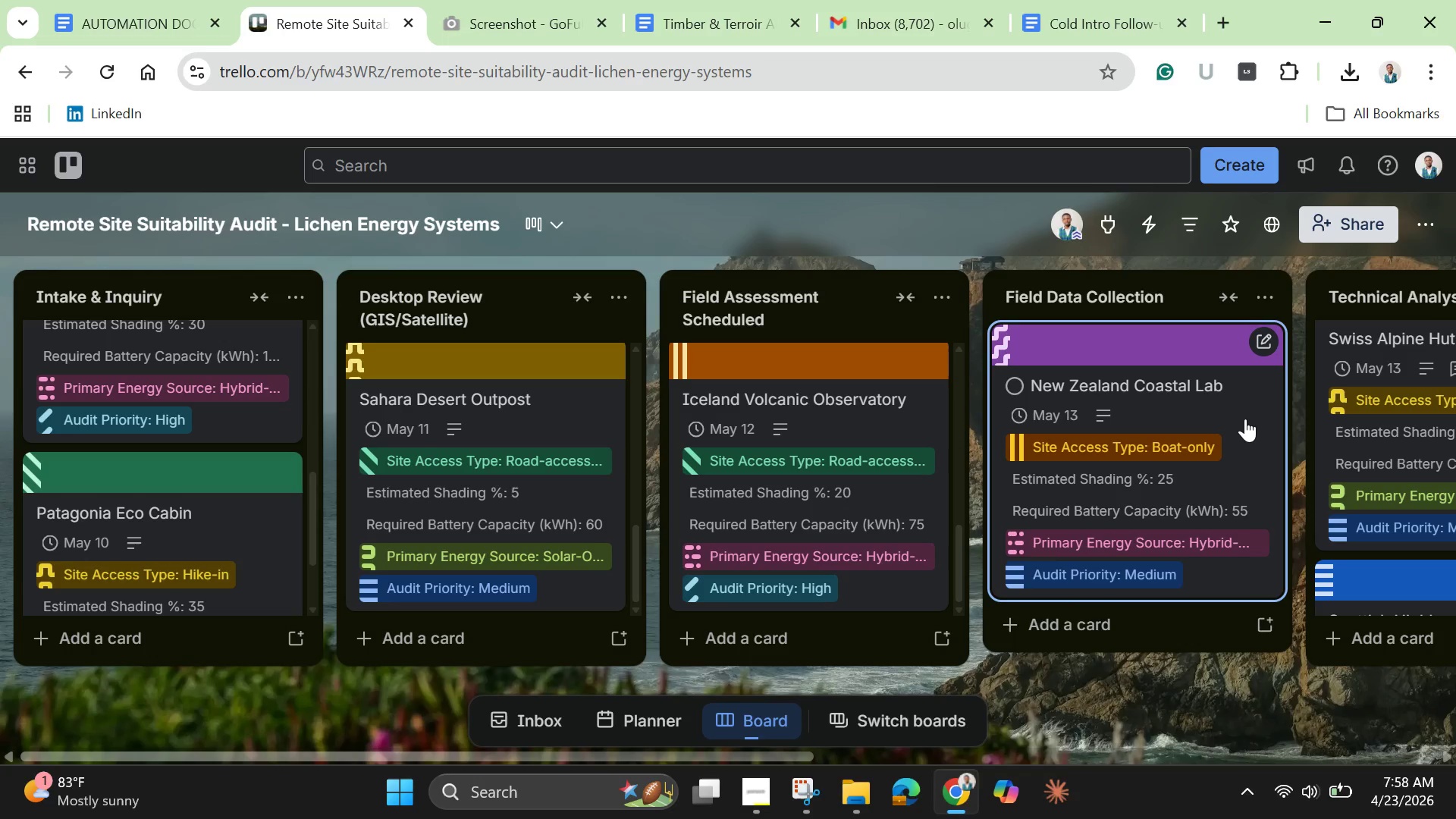 
scroll: coordinate [1245, 419], scroll_direction: down, amount: 2.0
 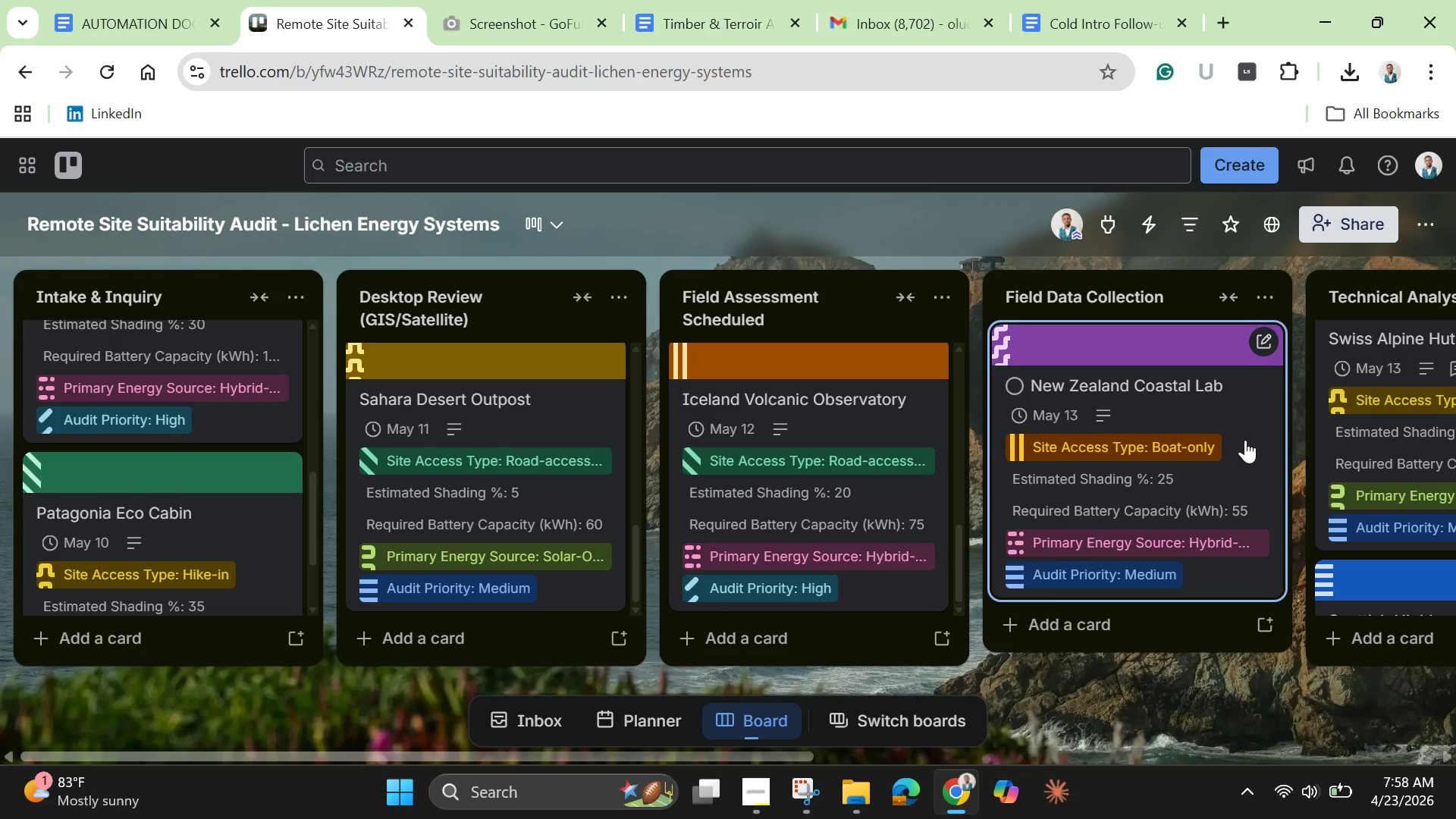 
left_click([1245, 440])
 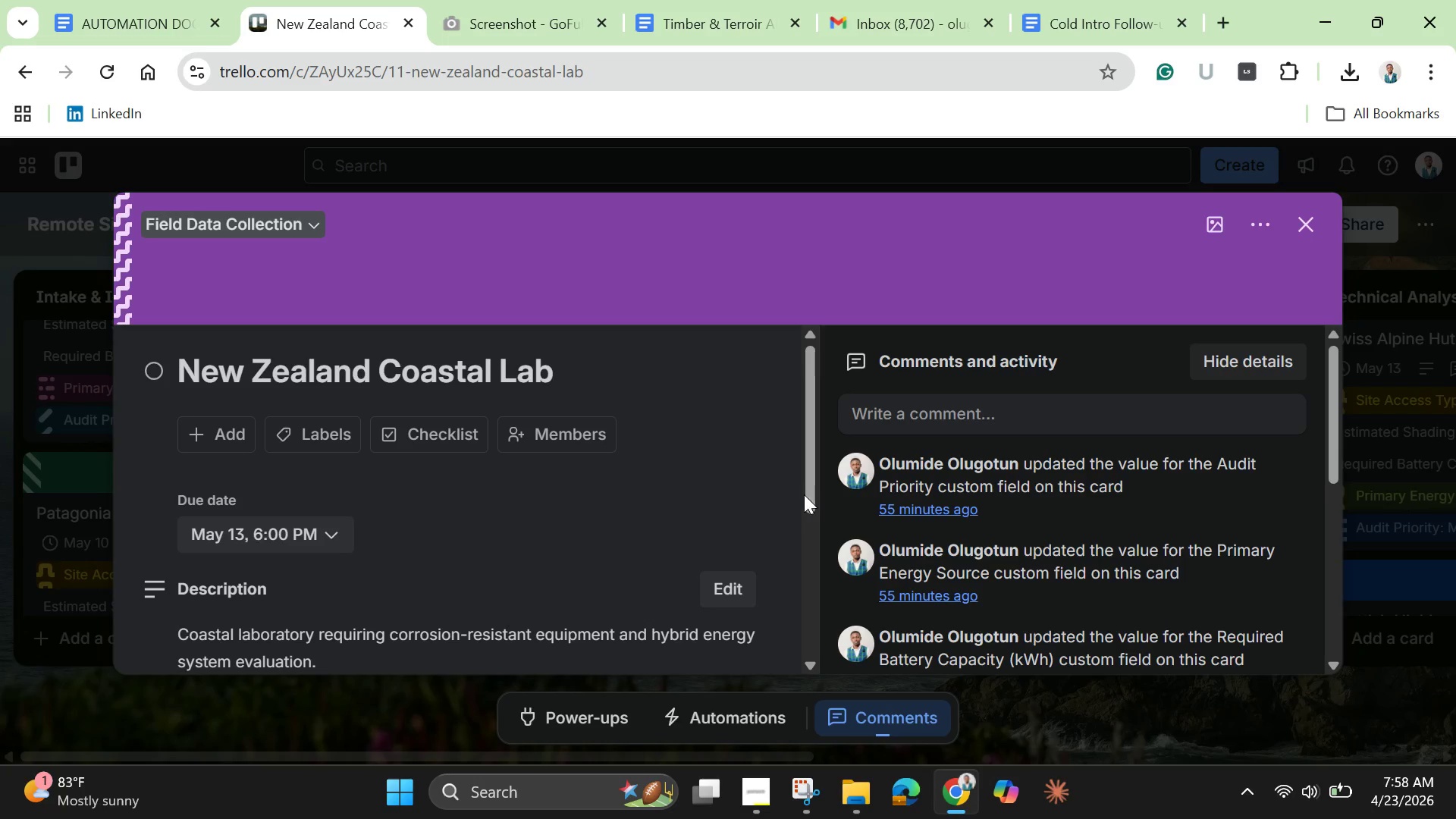 
left_click_drag(start_coordinate=[816, 497], to_coordinate=[822, 626])
 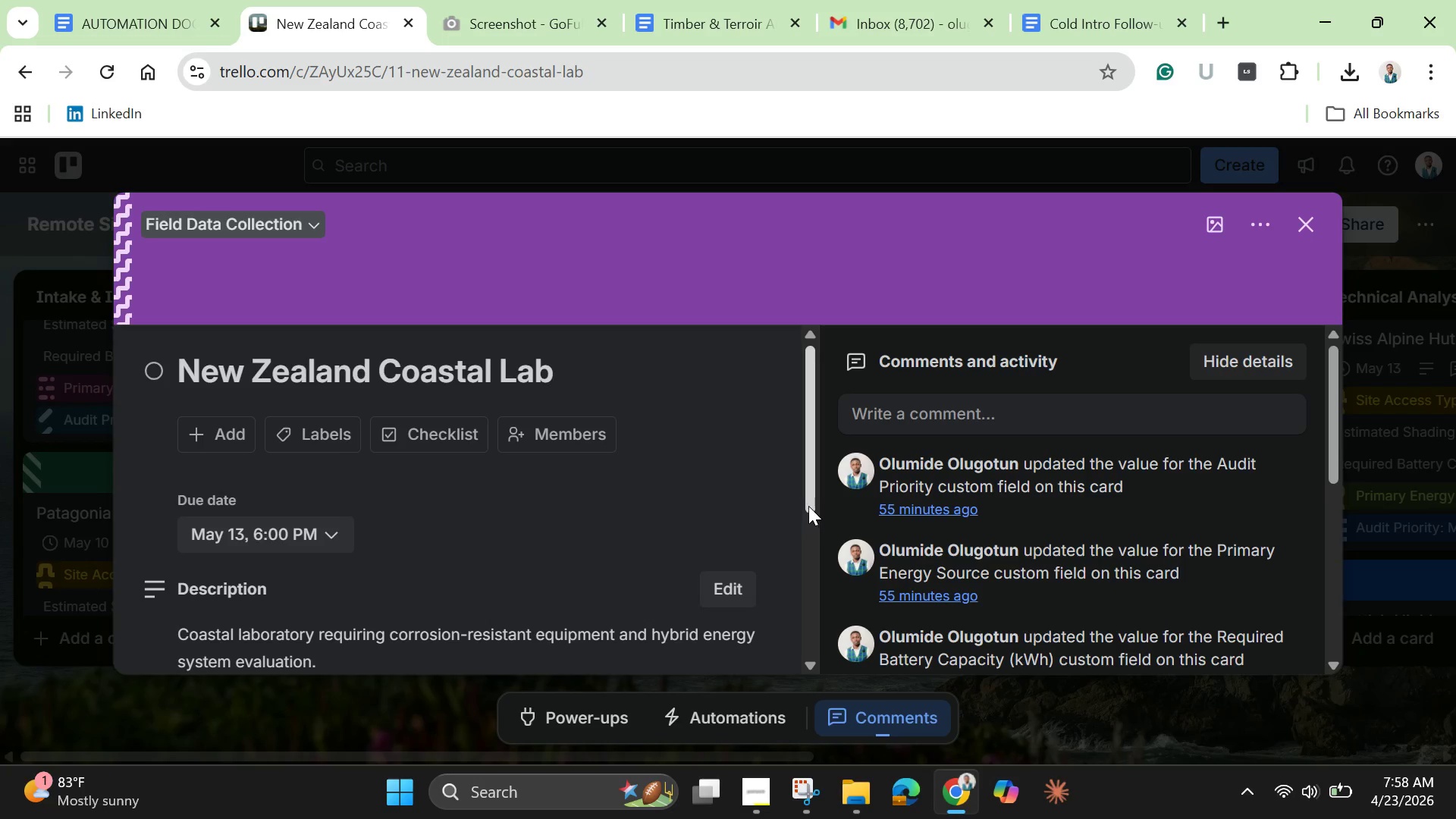 
left_click_drag(start_coordinate=[808, 506], to_coordinate=[855, 650])
 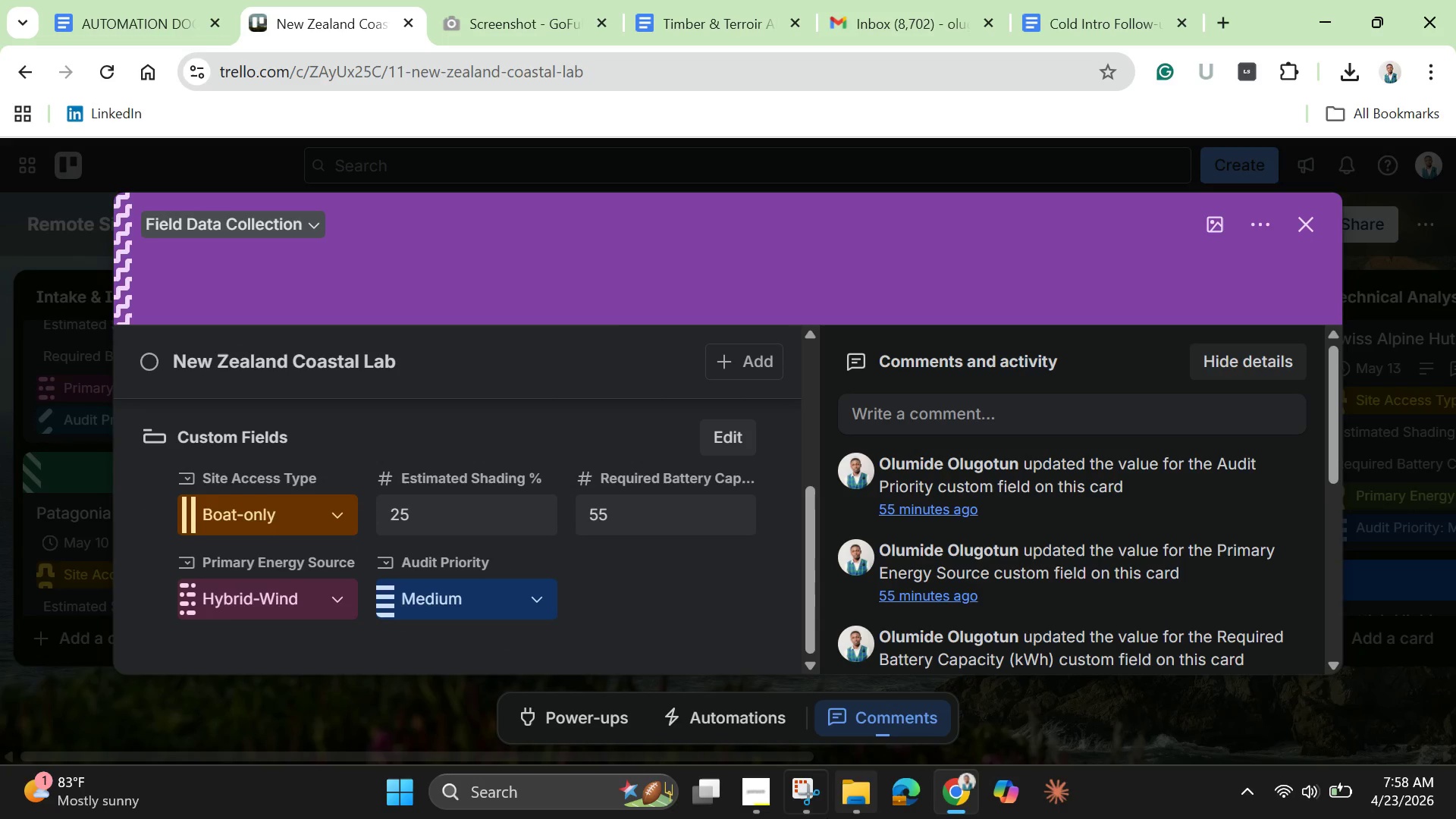 
mouse_move([797, 775])
 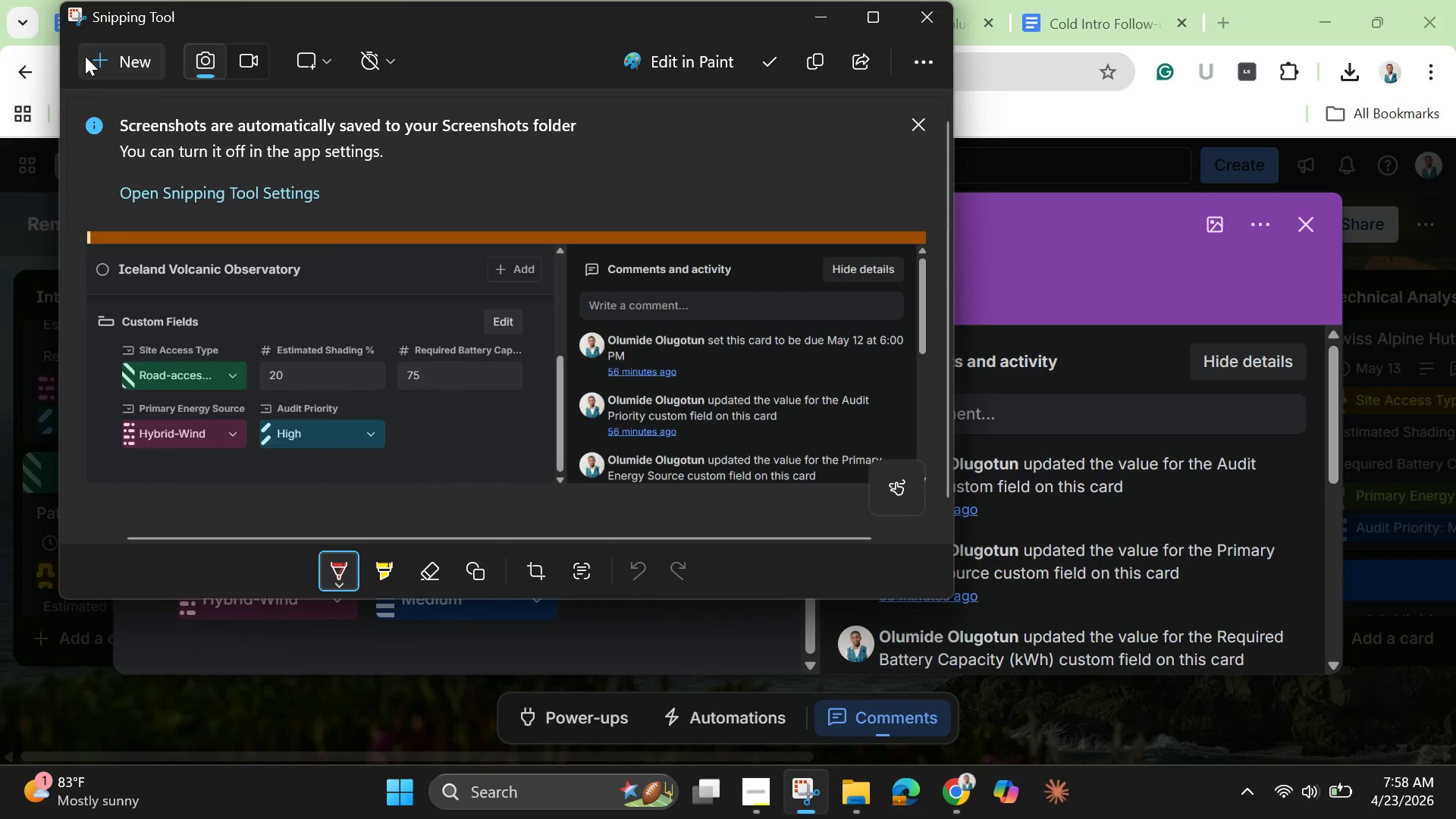 
left_click([105, 61])
 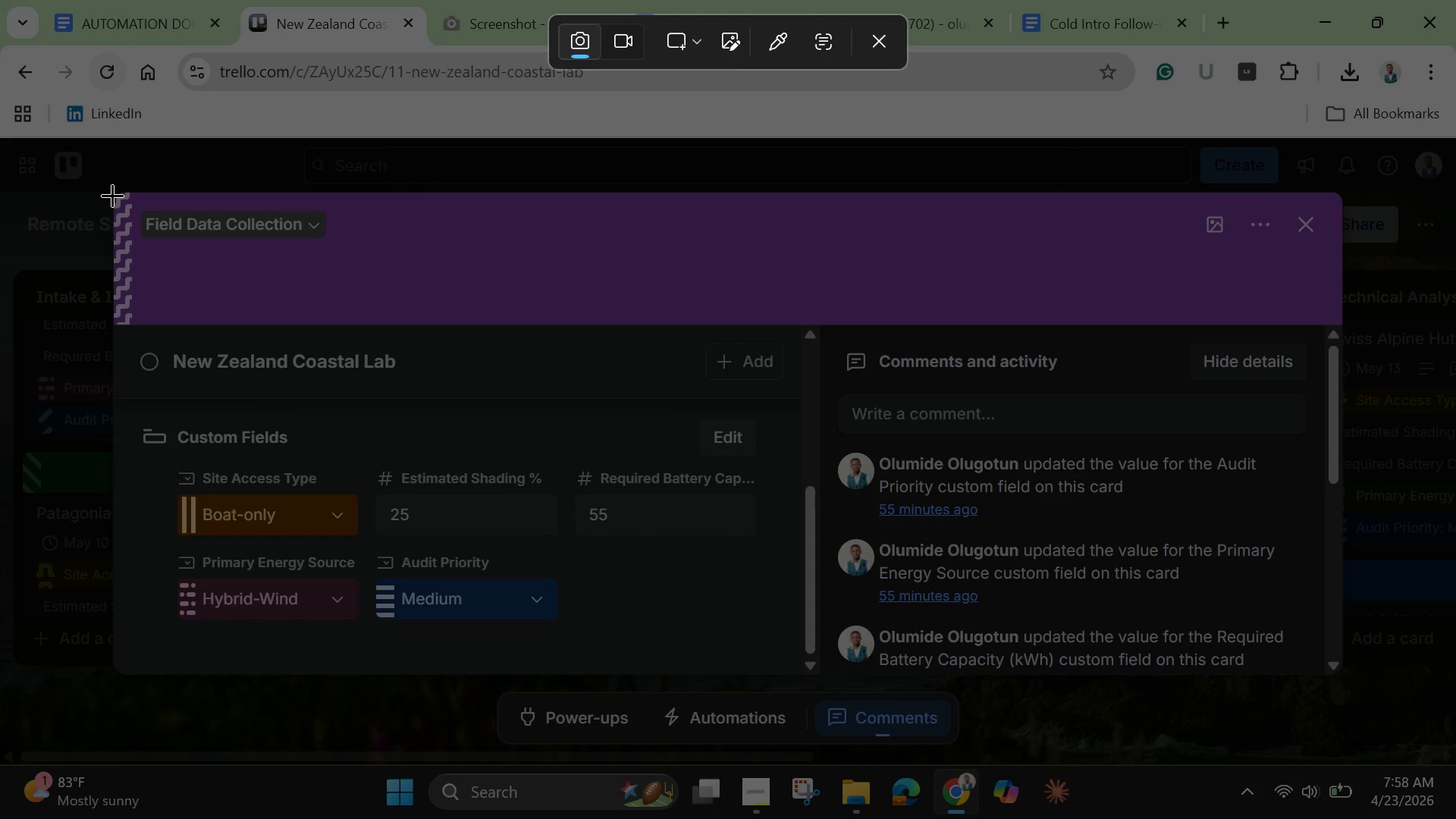 
left_click_drag(start_coordinate=[119, 199], to_coordinate=[1345, 676])
 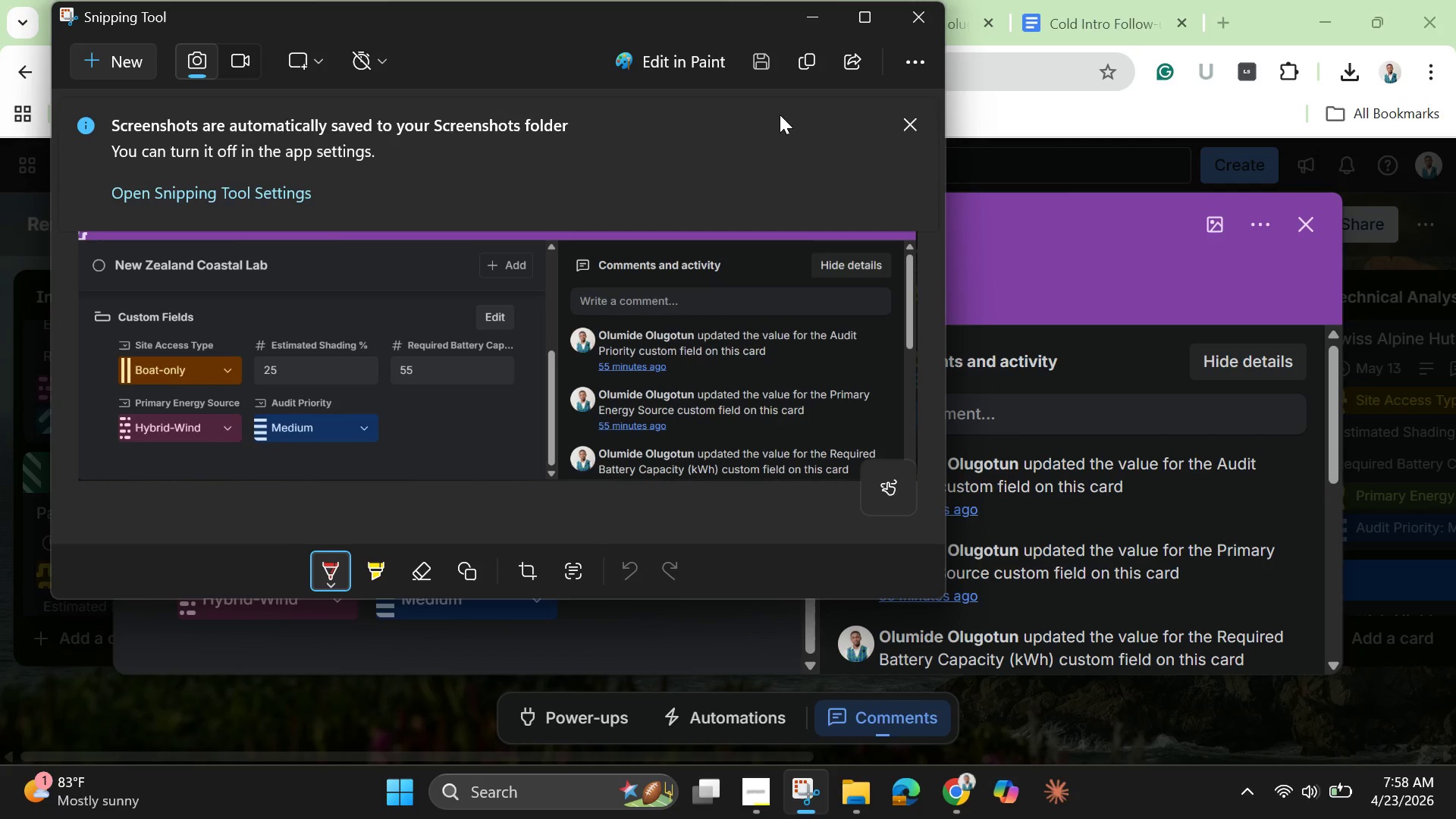 
left_click([811, 19])
 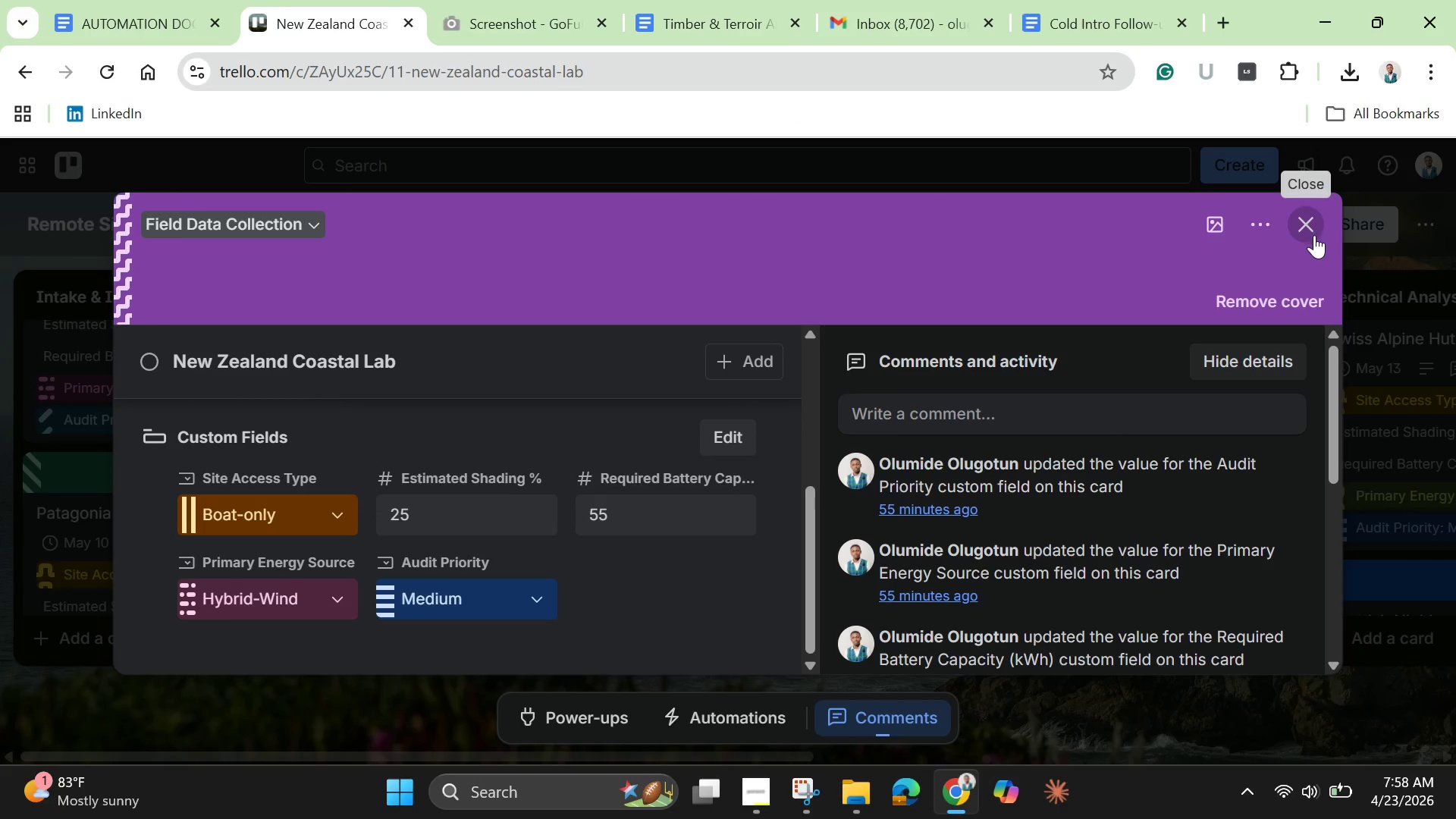 
left_click([1311, 243])
 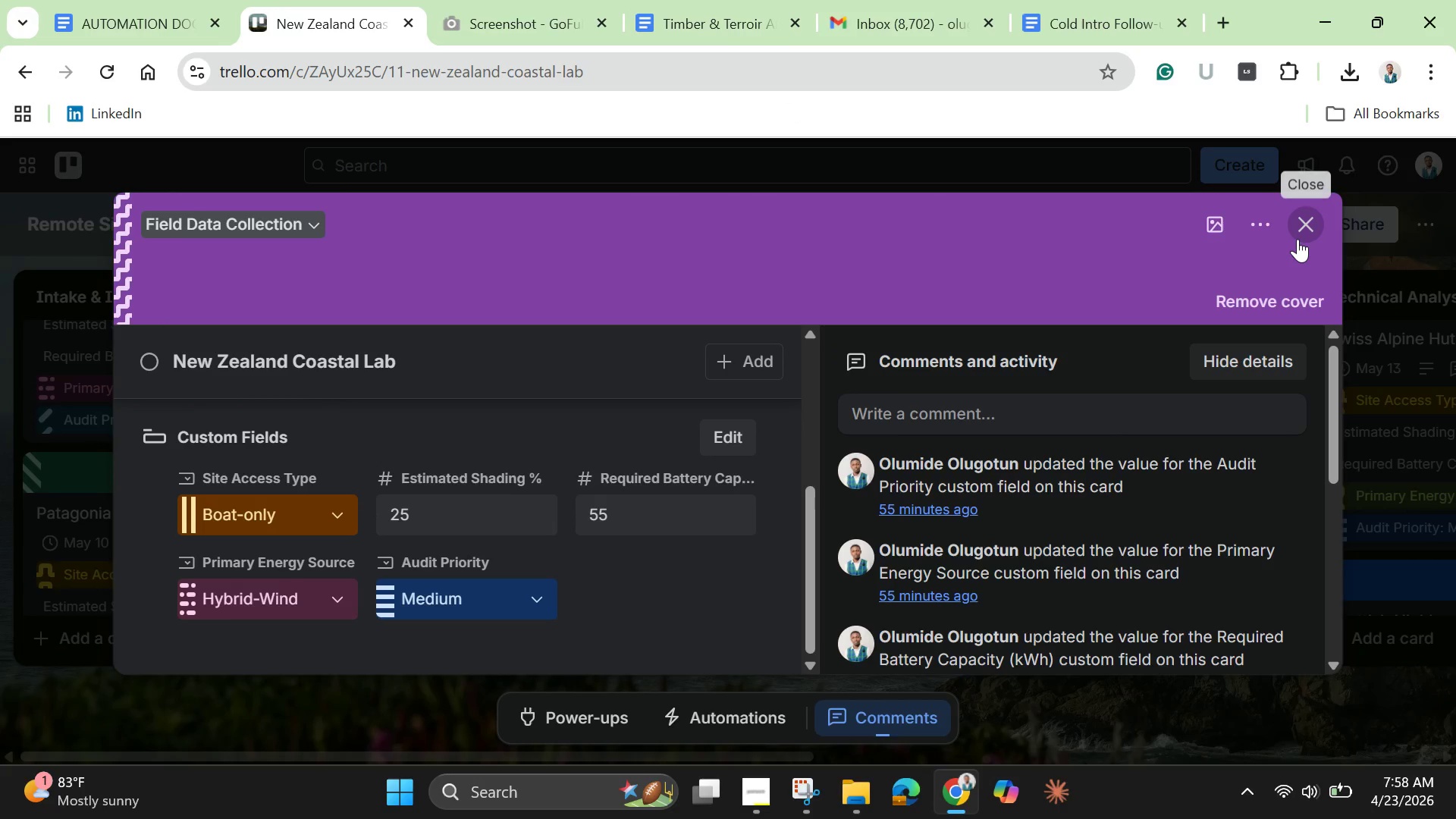 
left_click([1298, 239])
 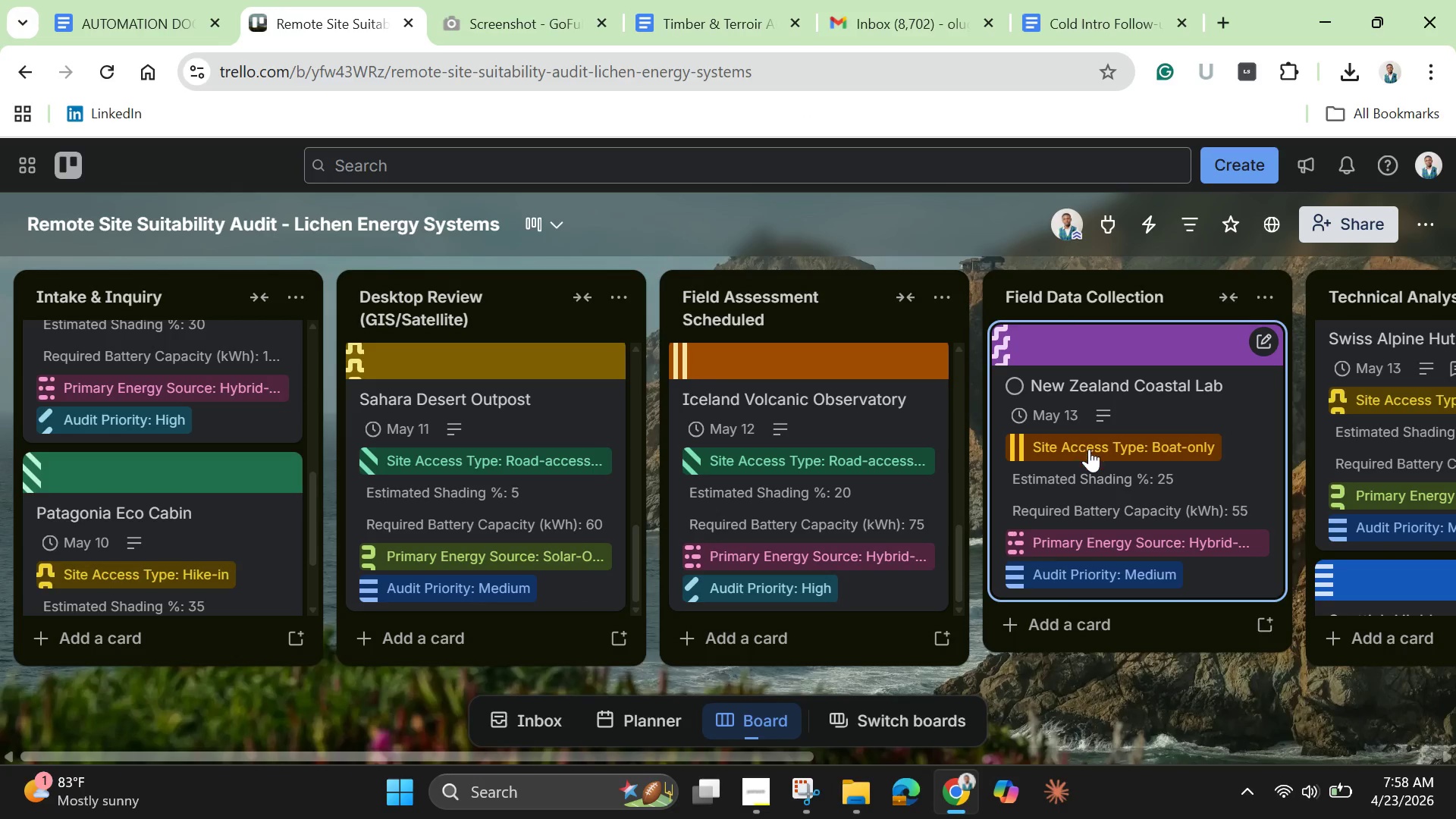 
scroll: coordinate [1102, 500], scroll_direction: down, amount: 3.0
 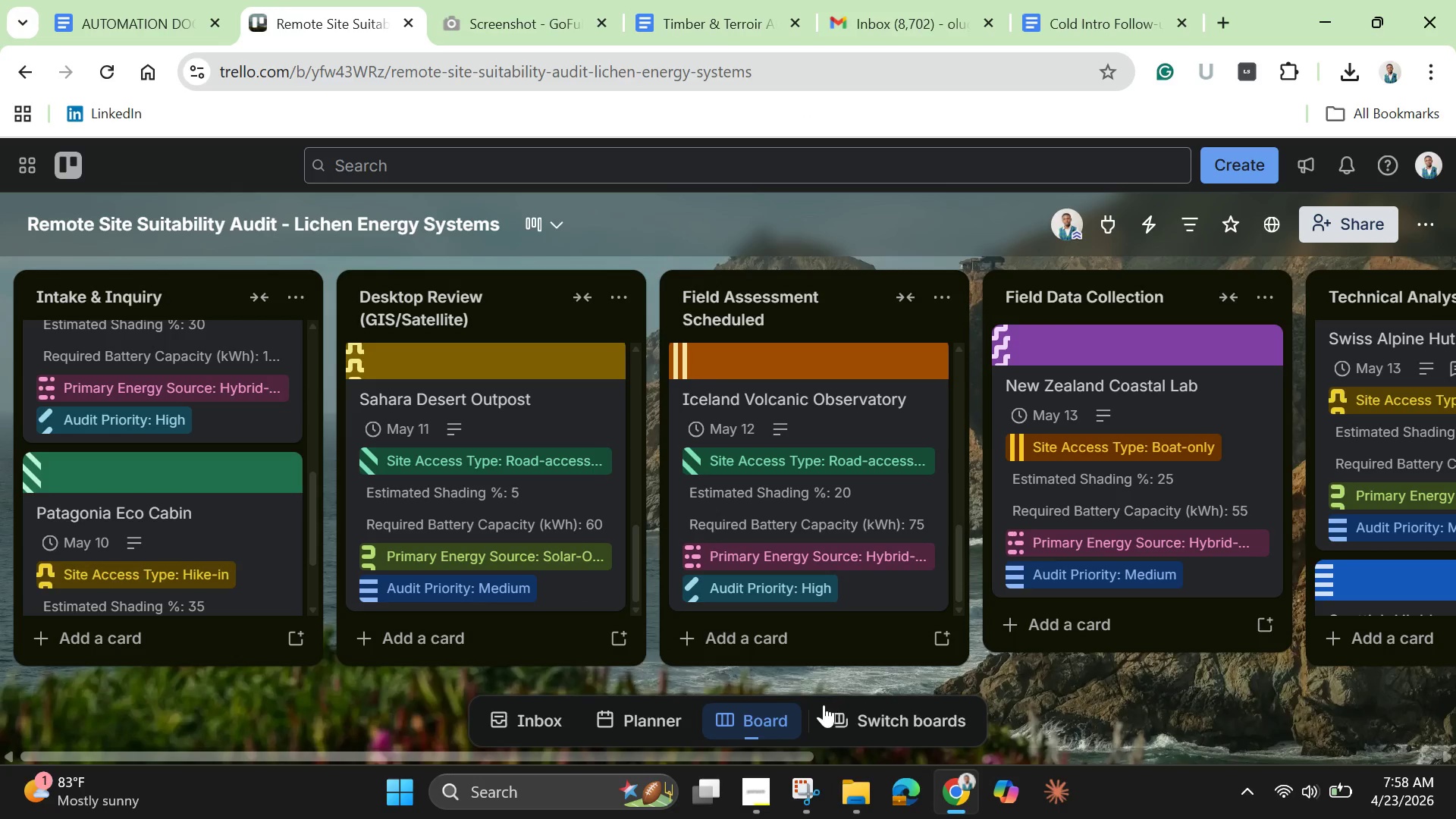 
mouse_move([794, 755])
 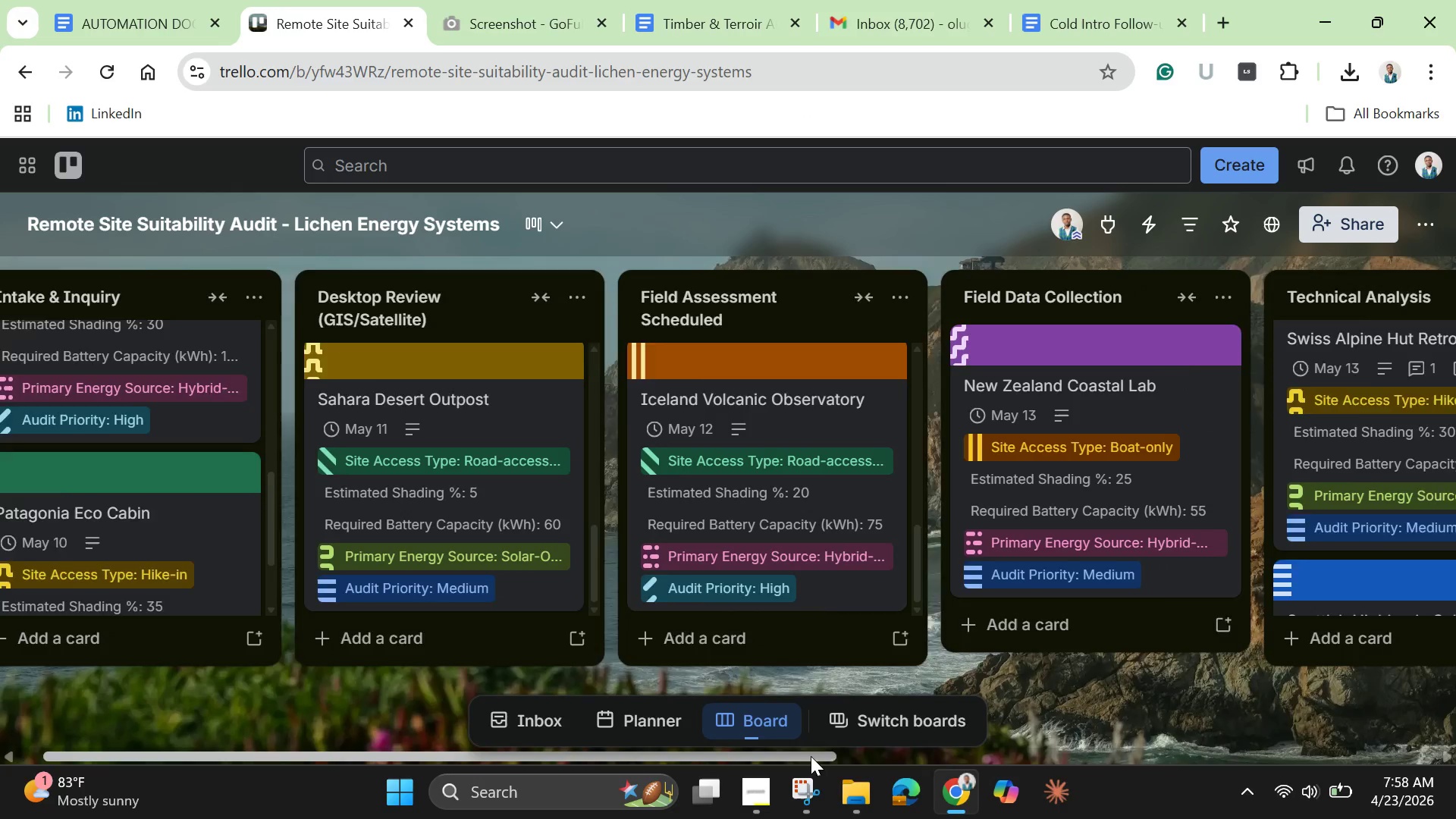 
left_click_drag(start_coordinate=[767, 752], to_coordinate=[1162, 742])
 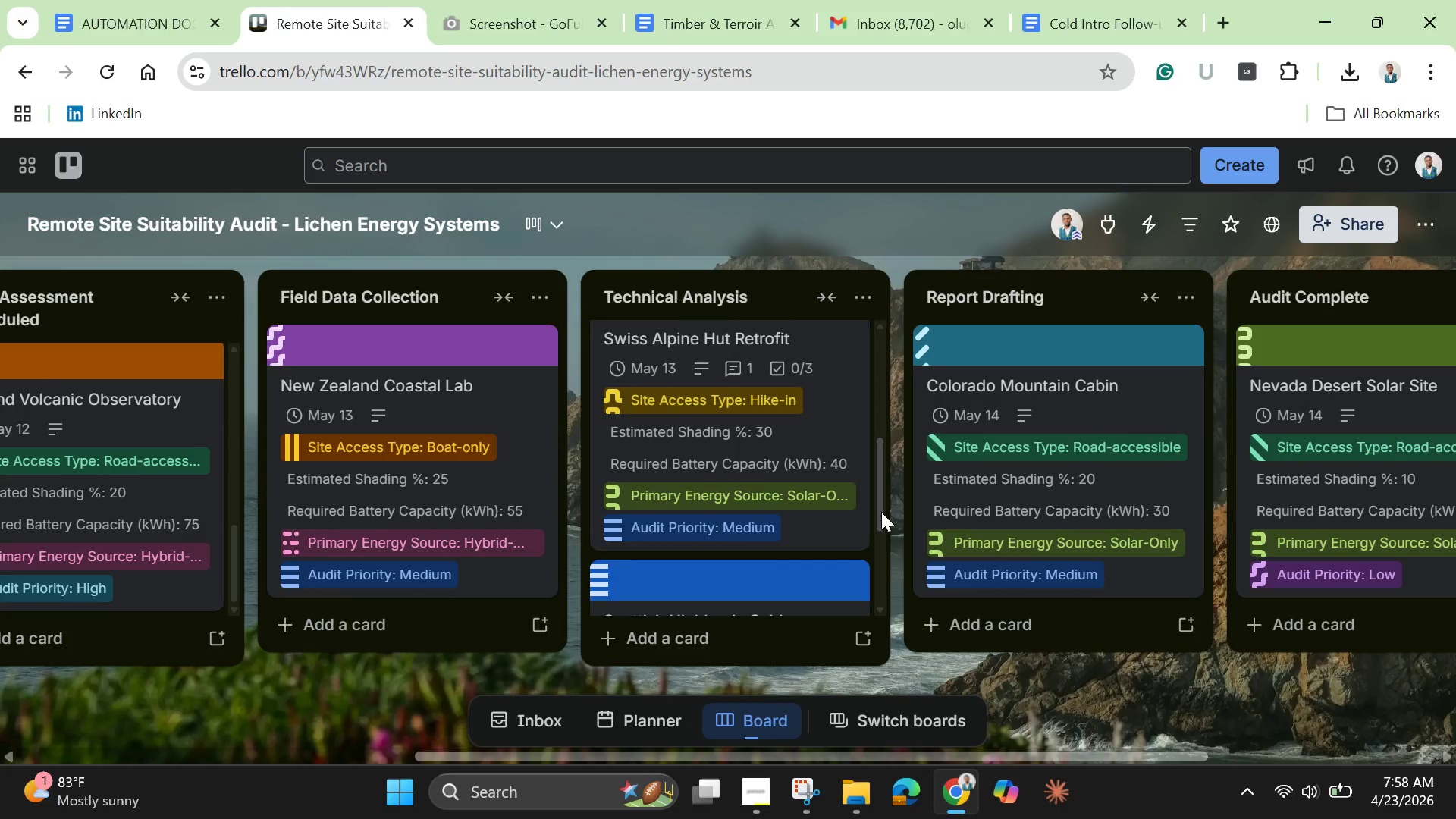 
scroll: coordinate [874, 506], scroll_direction: down, amount: 3.0
 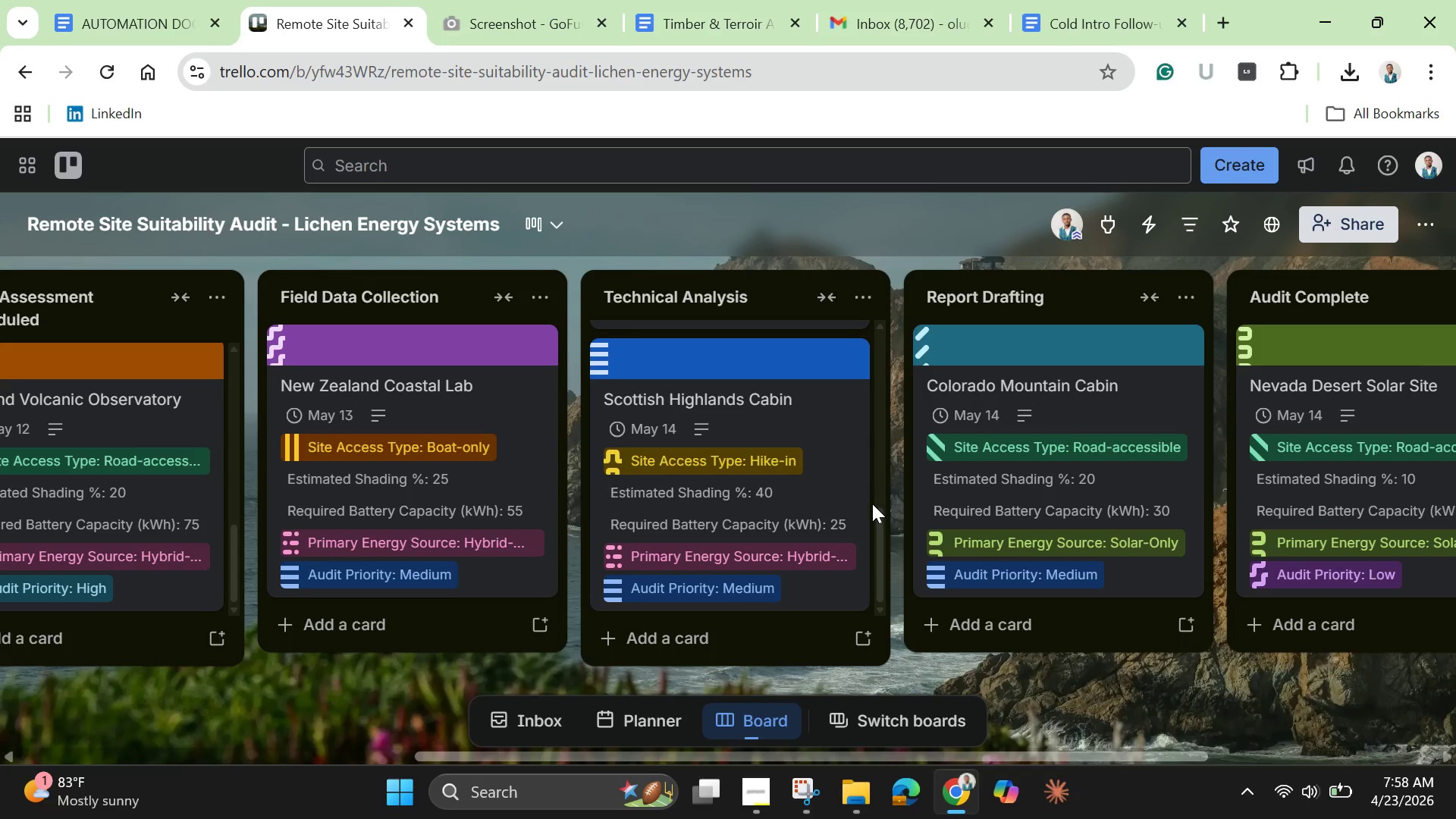 
scroll: coordinate [871, 504], scroll_direction: up, amount: 12.0
 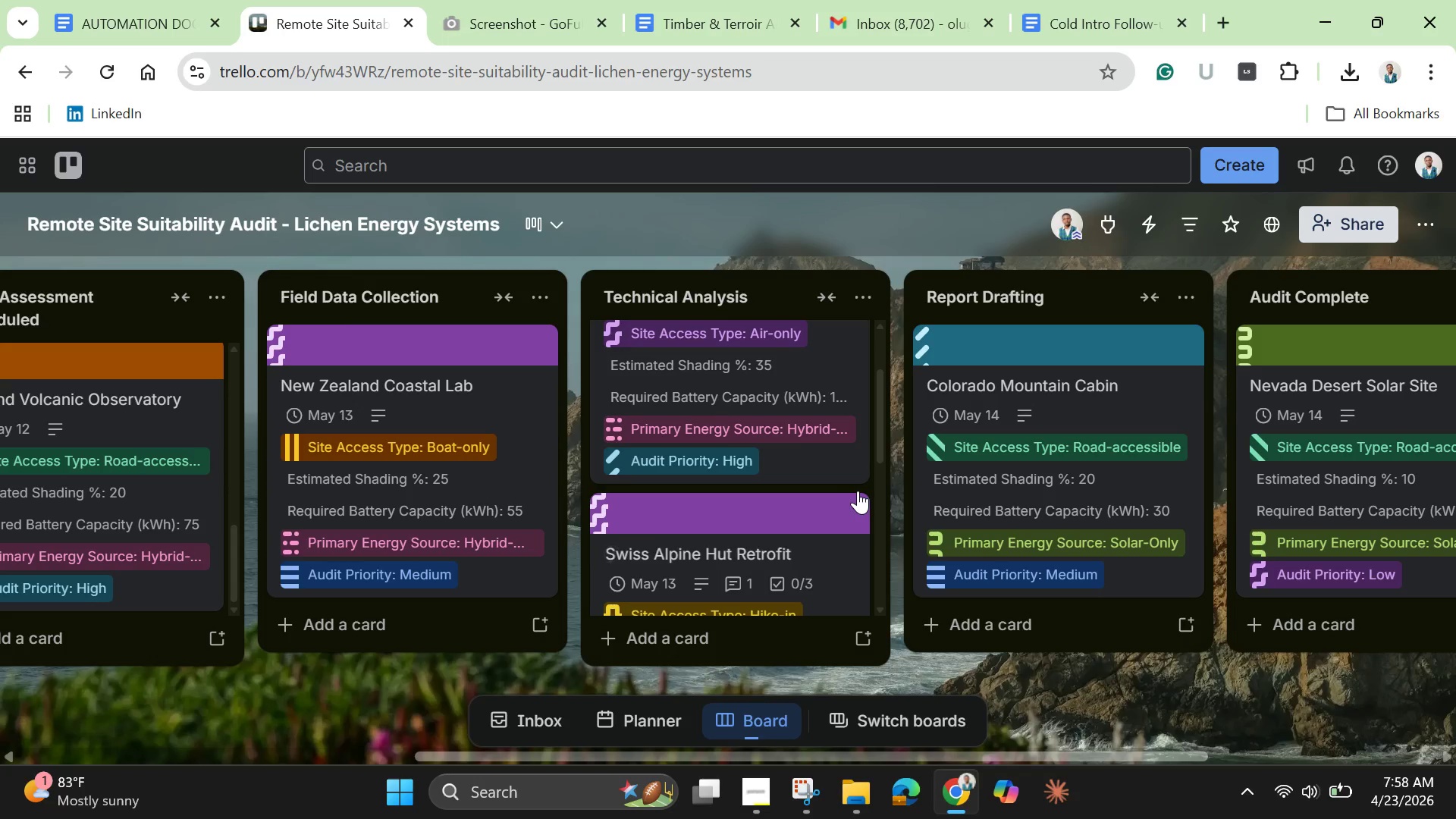 
scroll: coordinate [858, 491], scroll_direction: none, amount: 0.0
 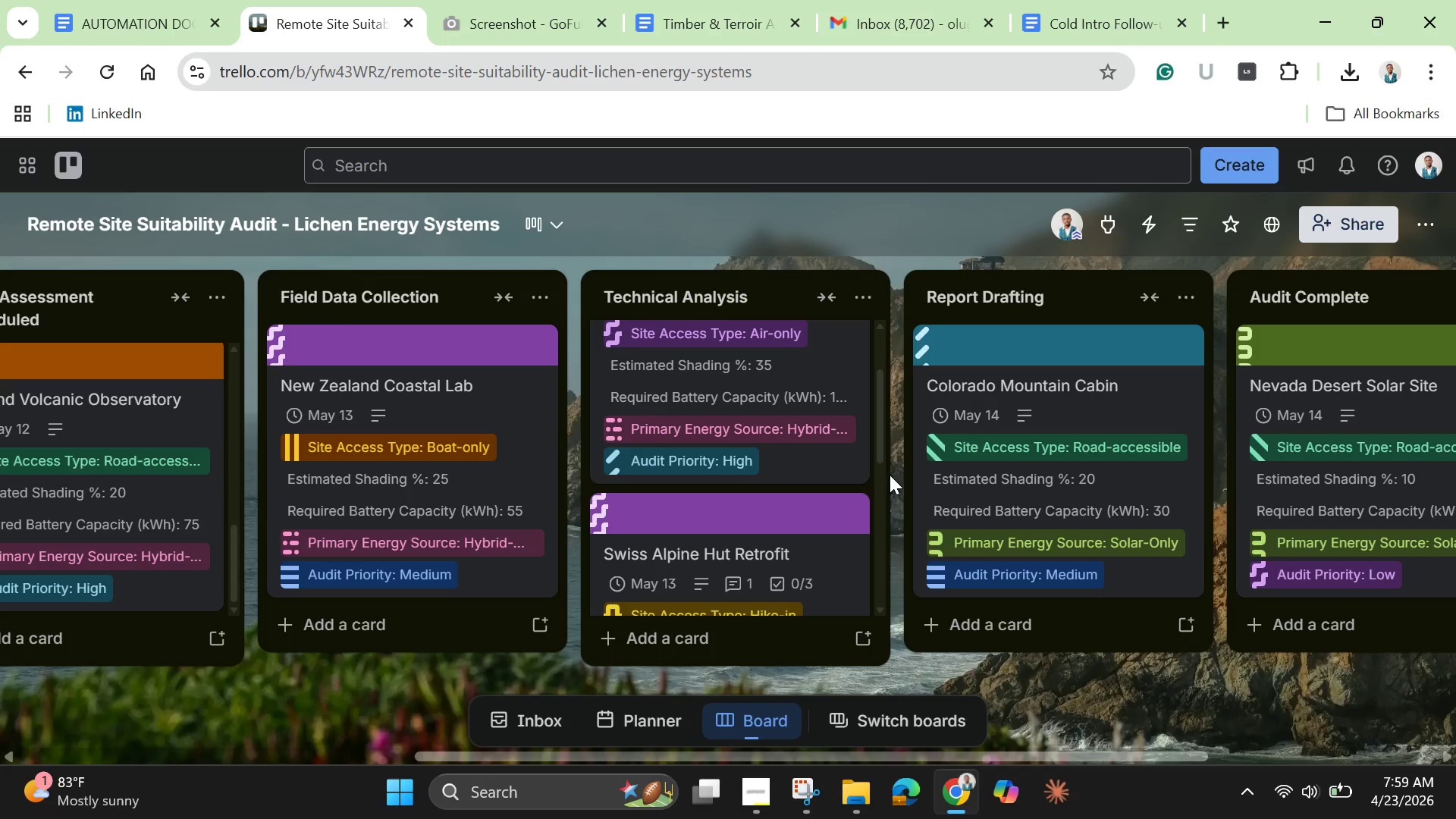 
left_click_drag(start_coordinate=[877, 452], to_coordinate=[868, 395])
 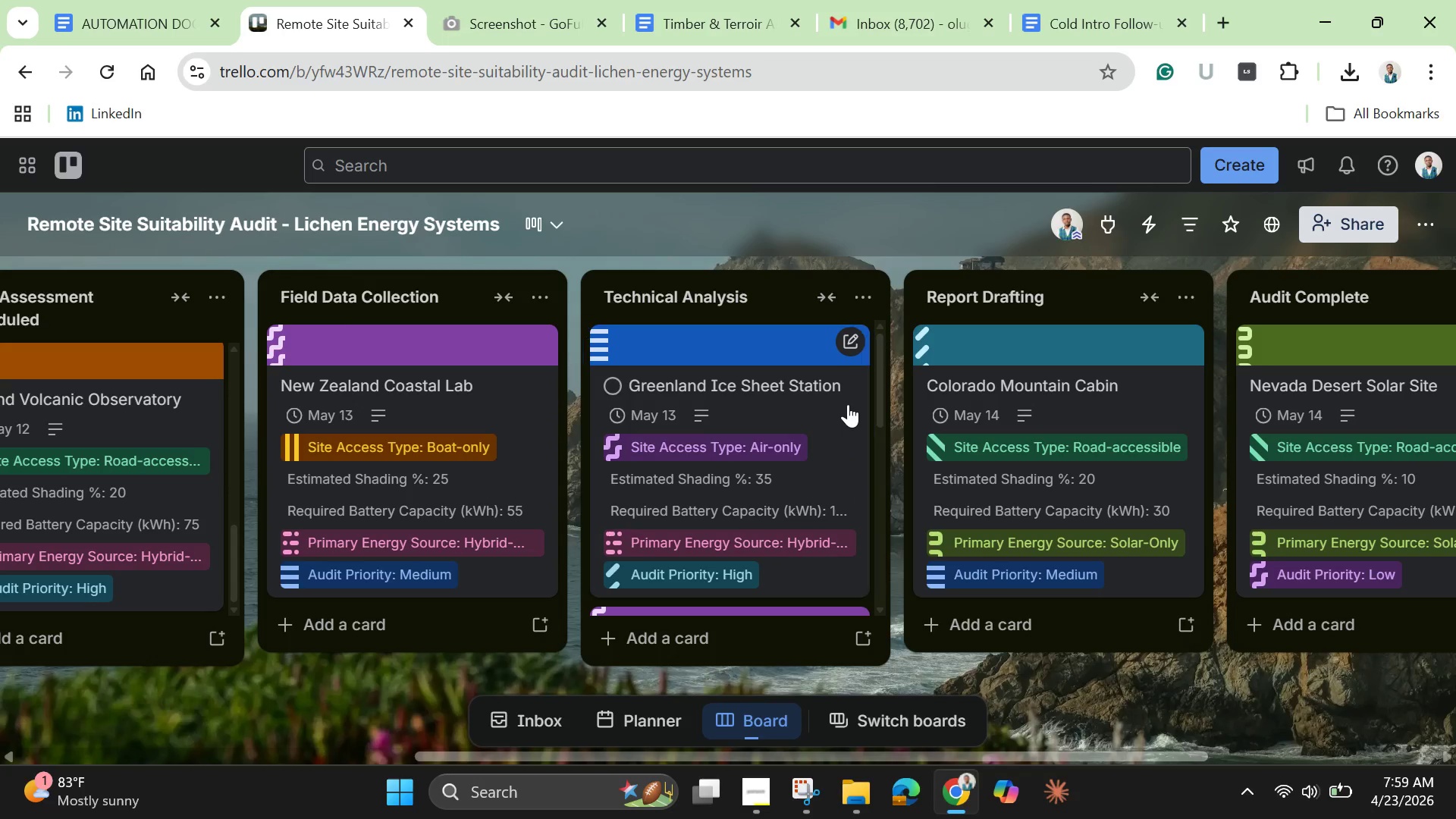 
left_click([848, 404])
 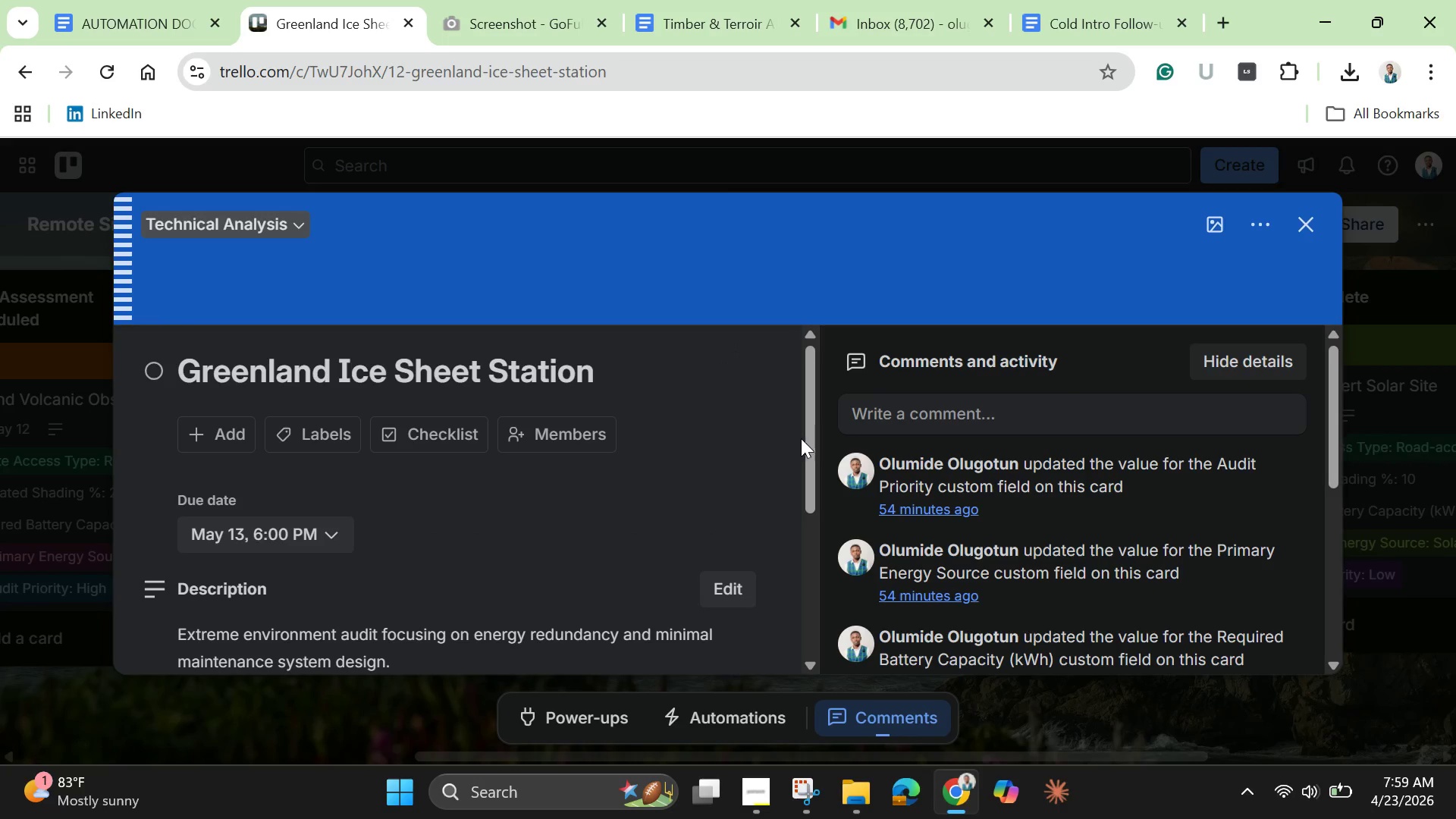 
left_click_drag(start_coordinate=[811, 445], to_coordinate=[824, 585])
 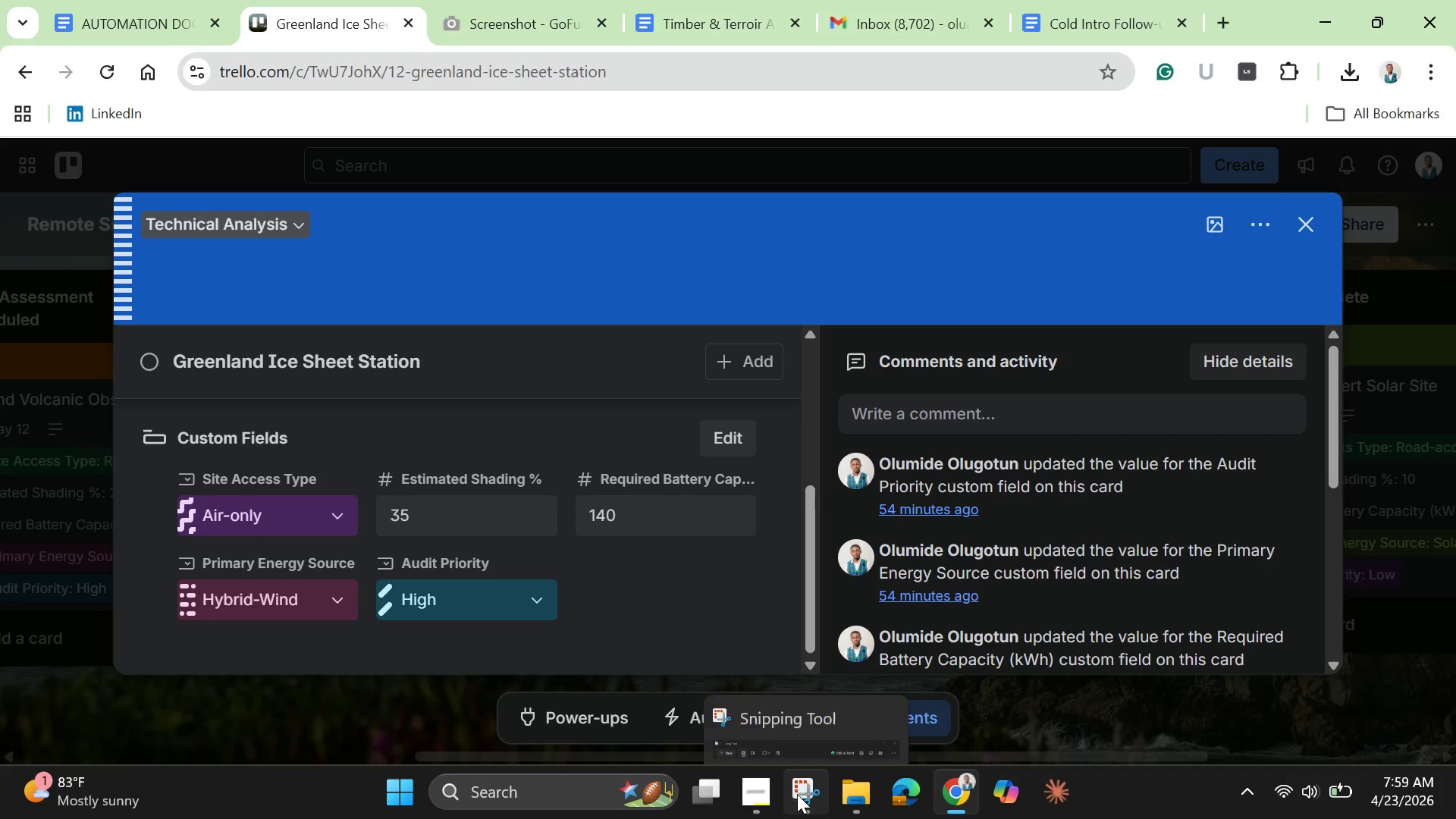 
left_click([799, 792])
 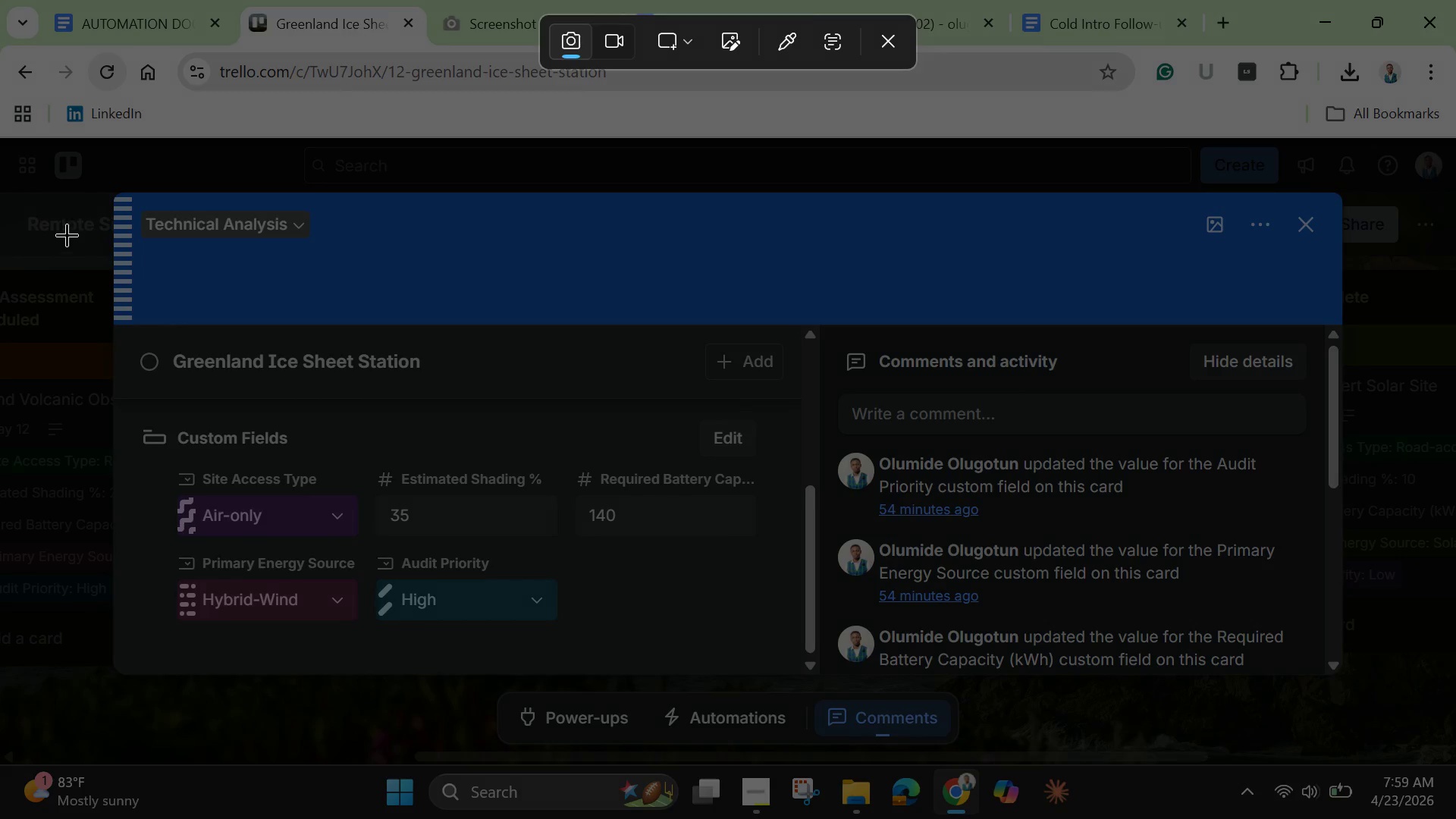 
left_click_drag(start_coordinate=[115, 191], to_coordinate=[1342, 679])
 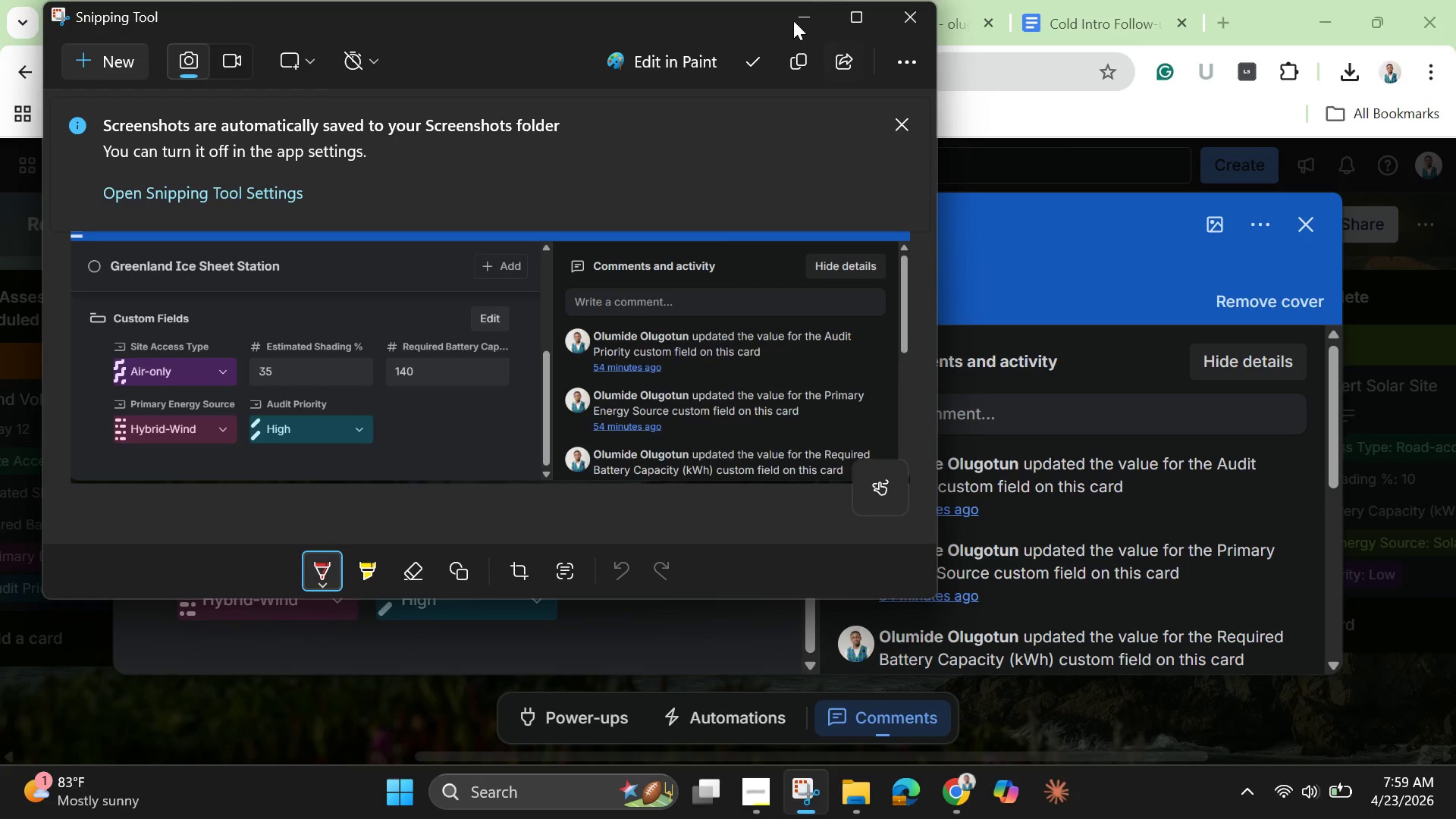 
left_click([820, 28])
 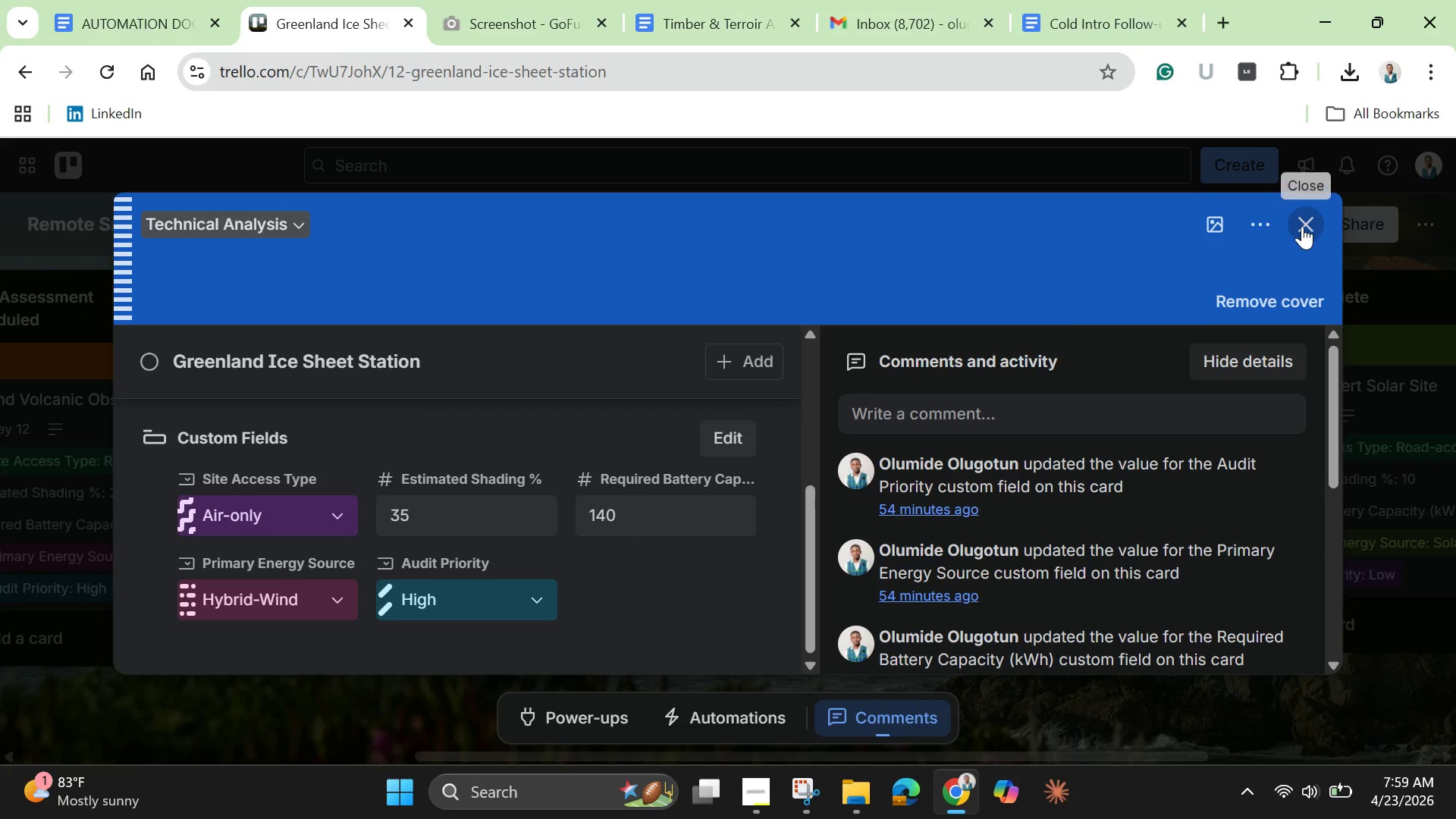 
left_click([1302, 226])
 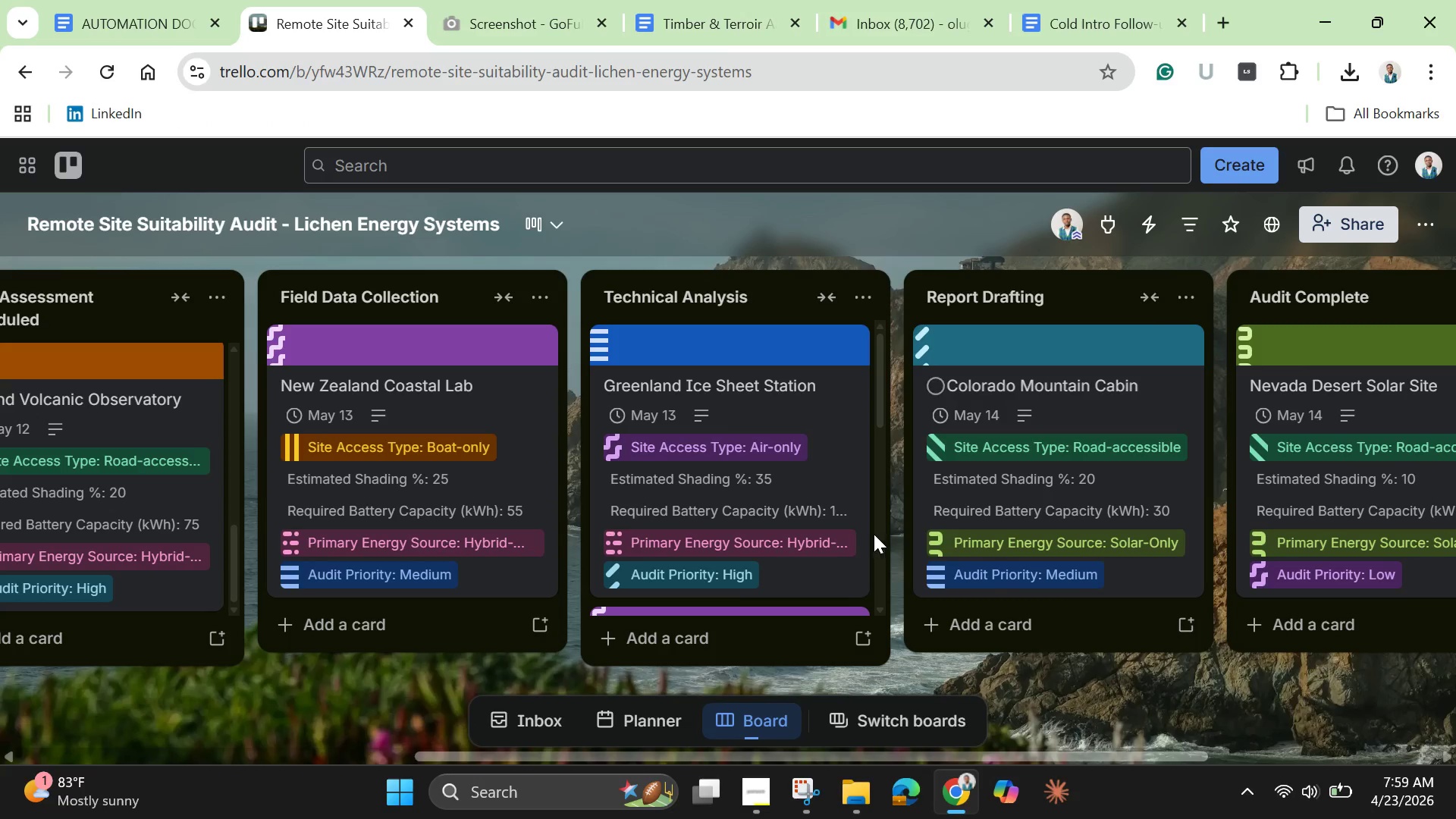 
scroll: coordinate [873, 533], scroll_direction: down, amount: 8.0
 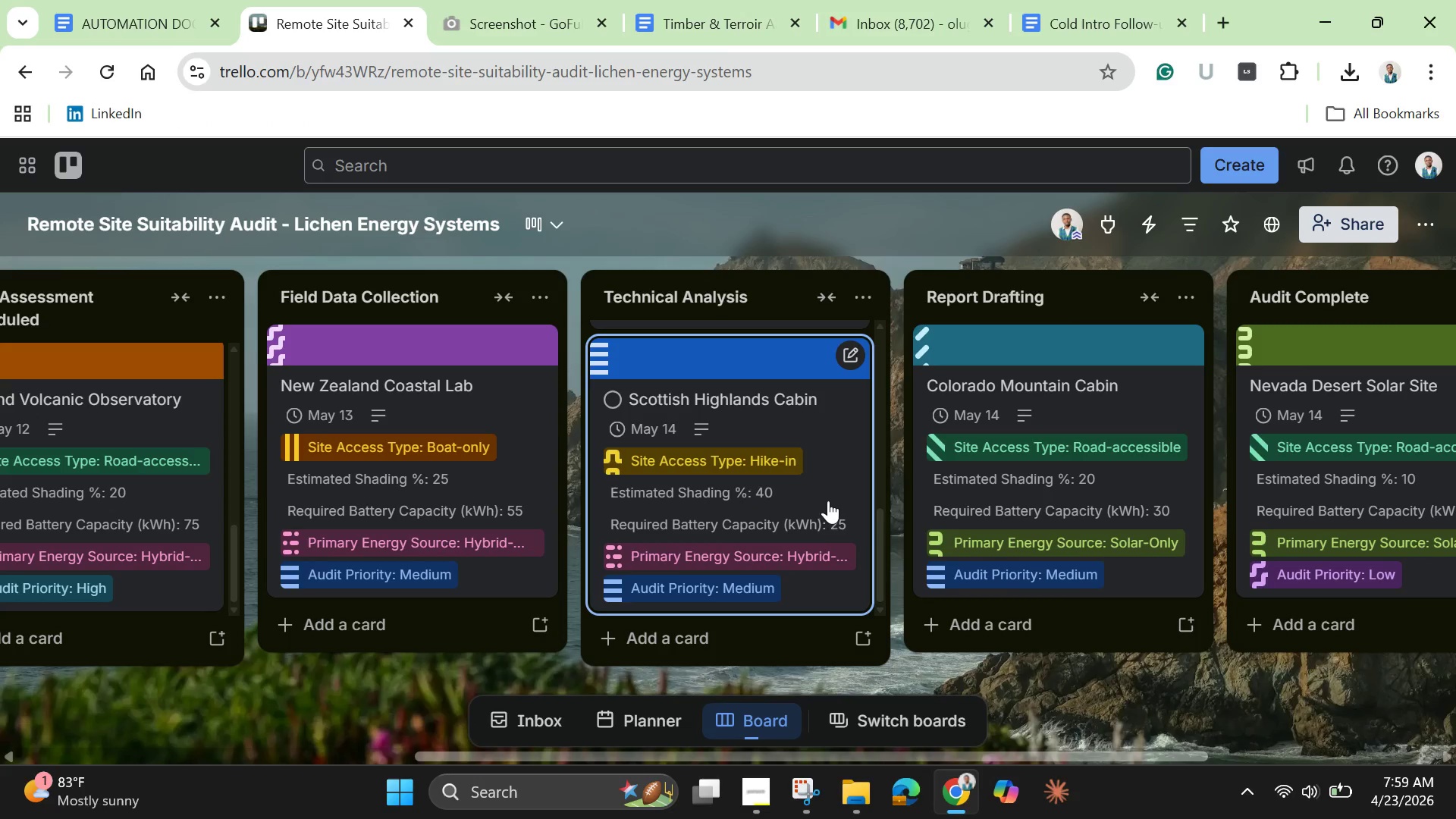 
left_click([828, 500])
 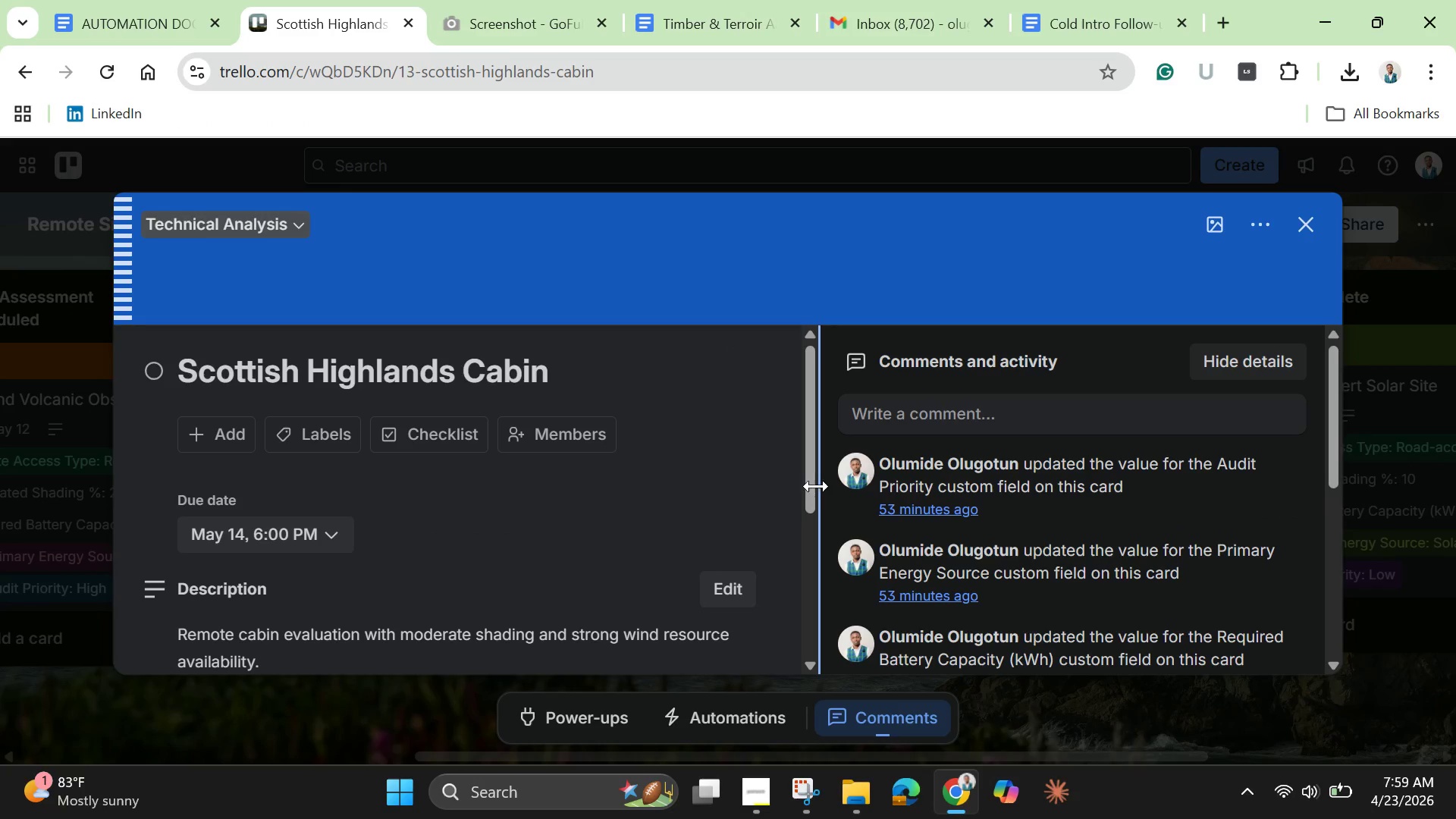 
left_click_drag(start_coordinate=[803, 486], to_coordinate=[814, 632])
 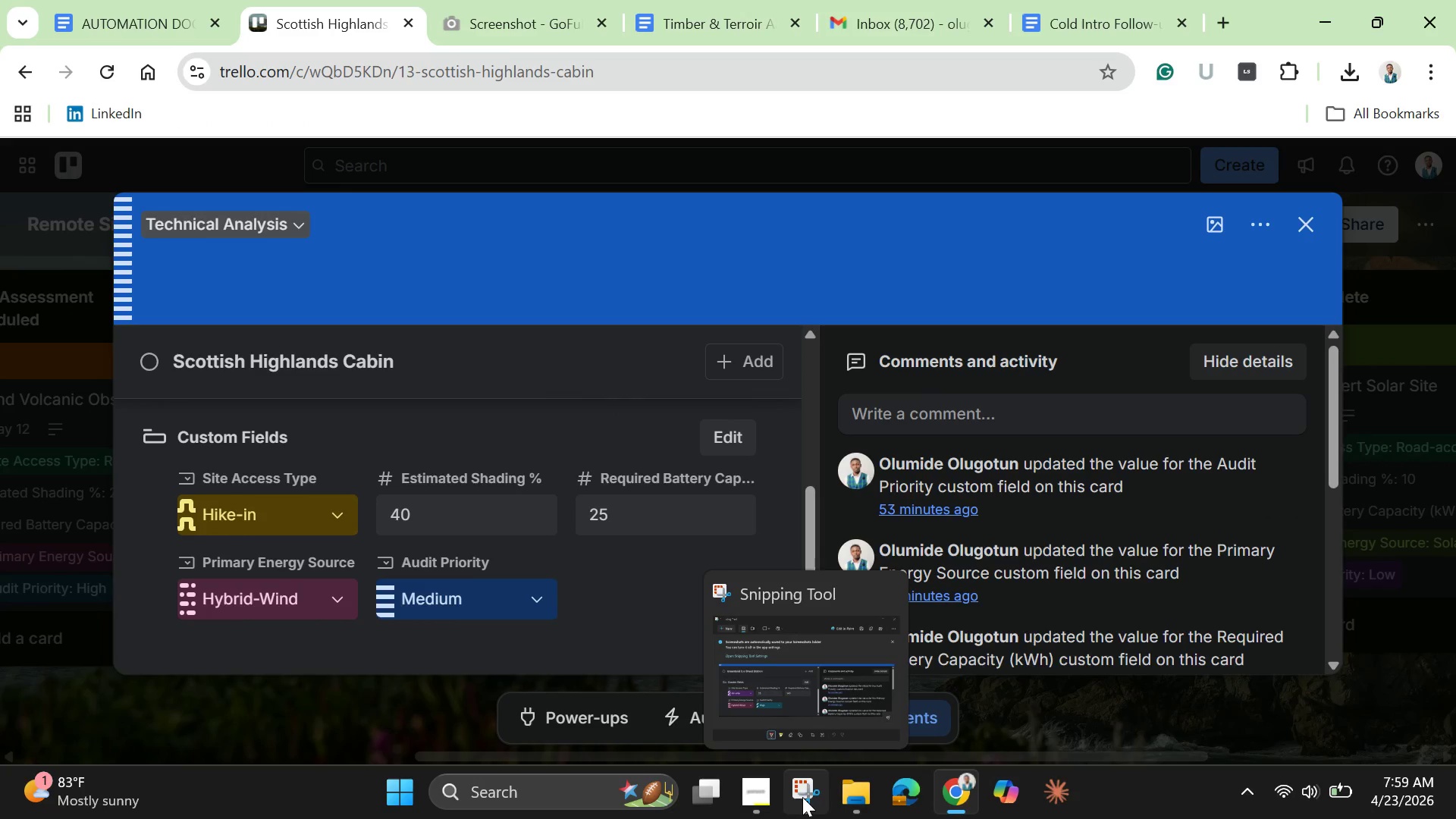 